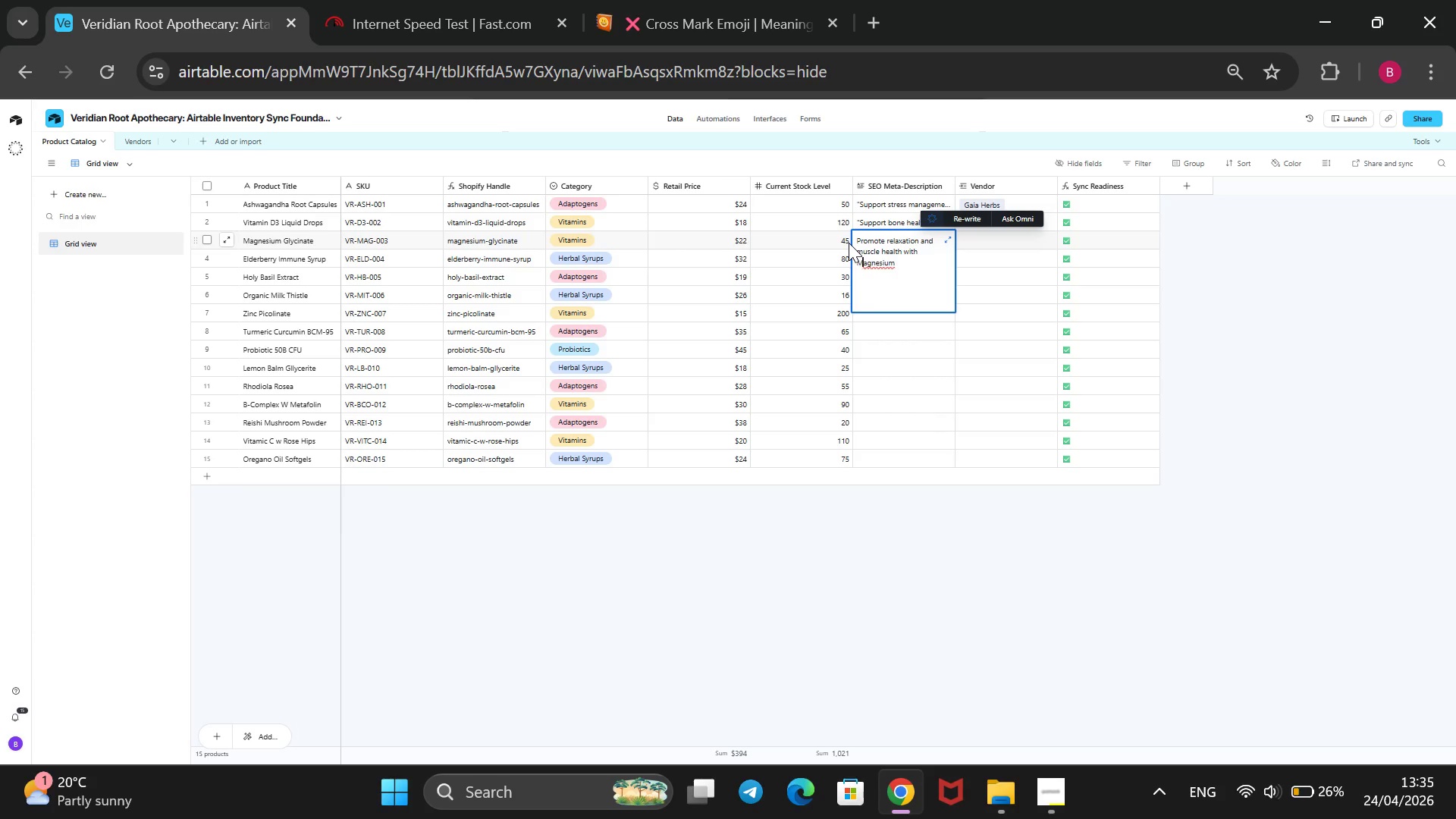 
key(M)
 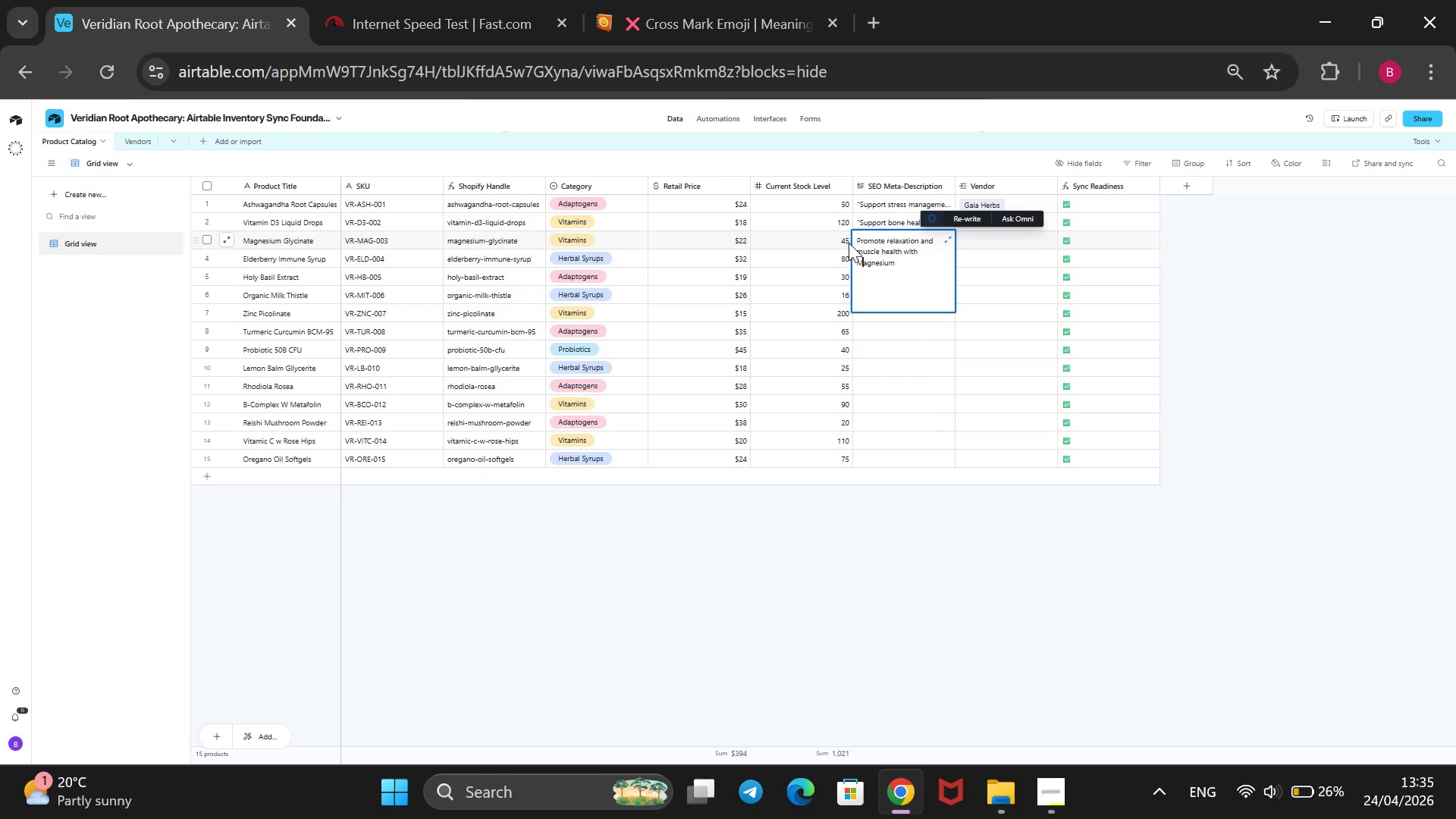 
key(CapsLock)
 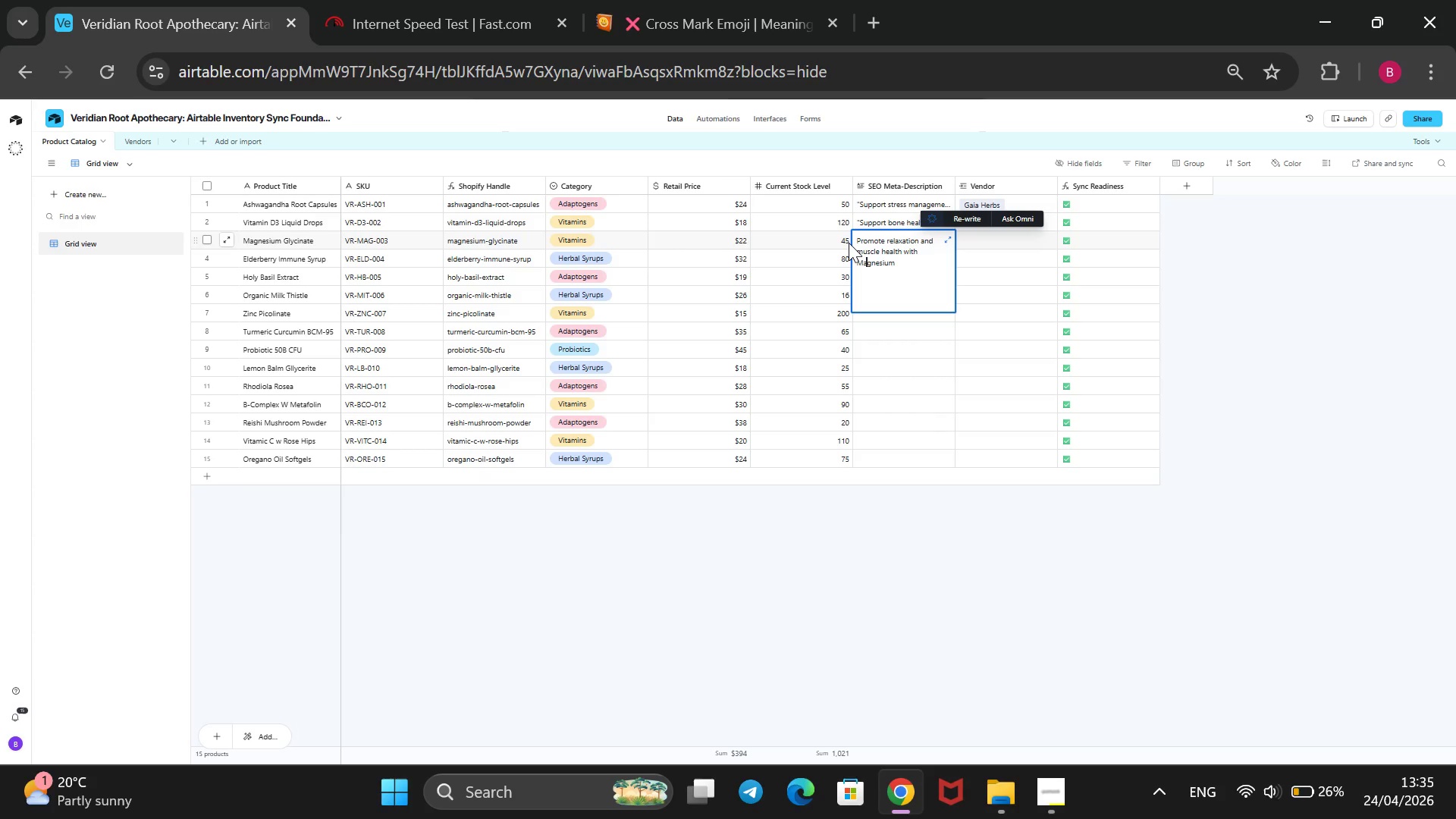 
key(ArrowRight)
 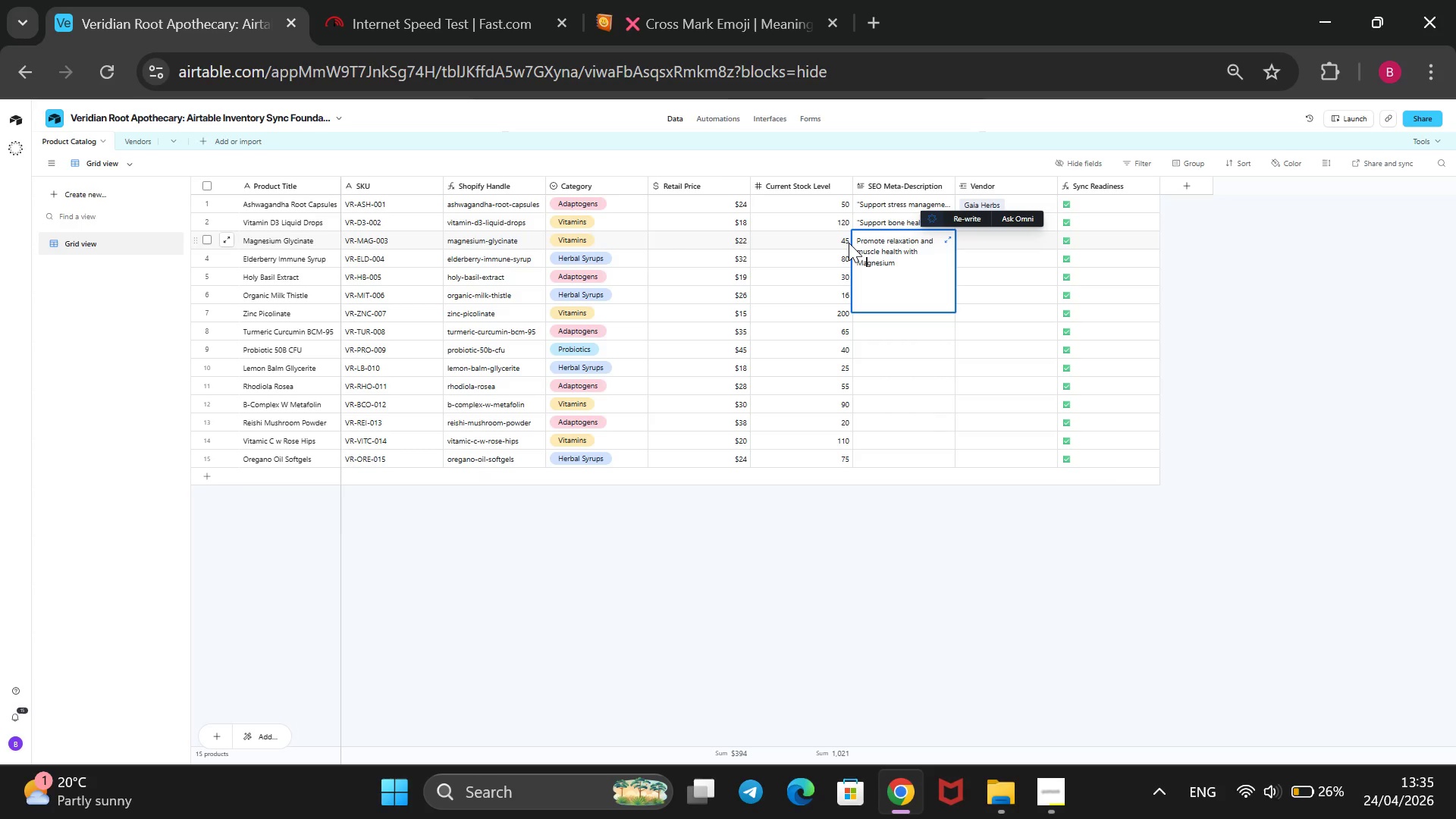 
key(ArrowRight)
 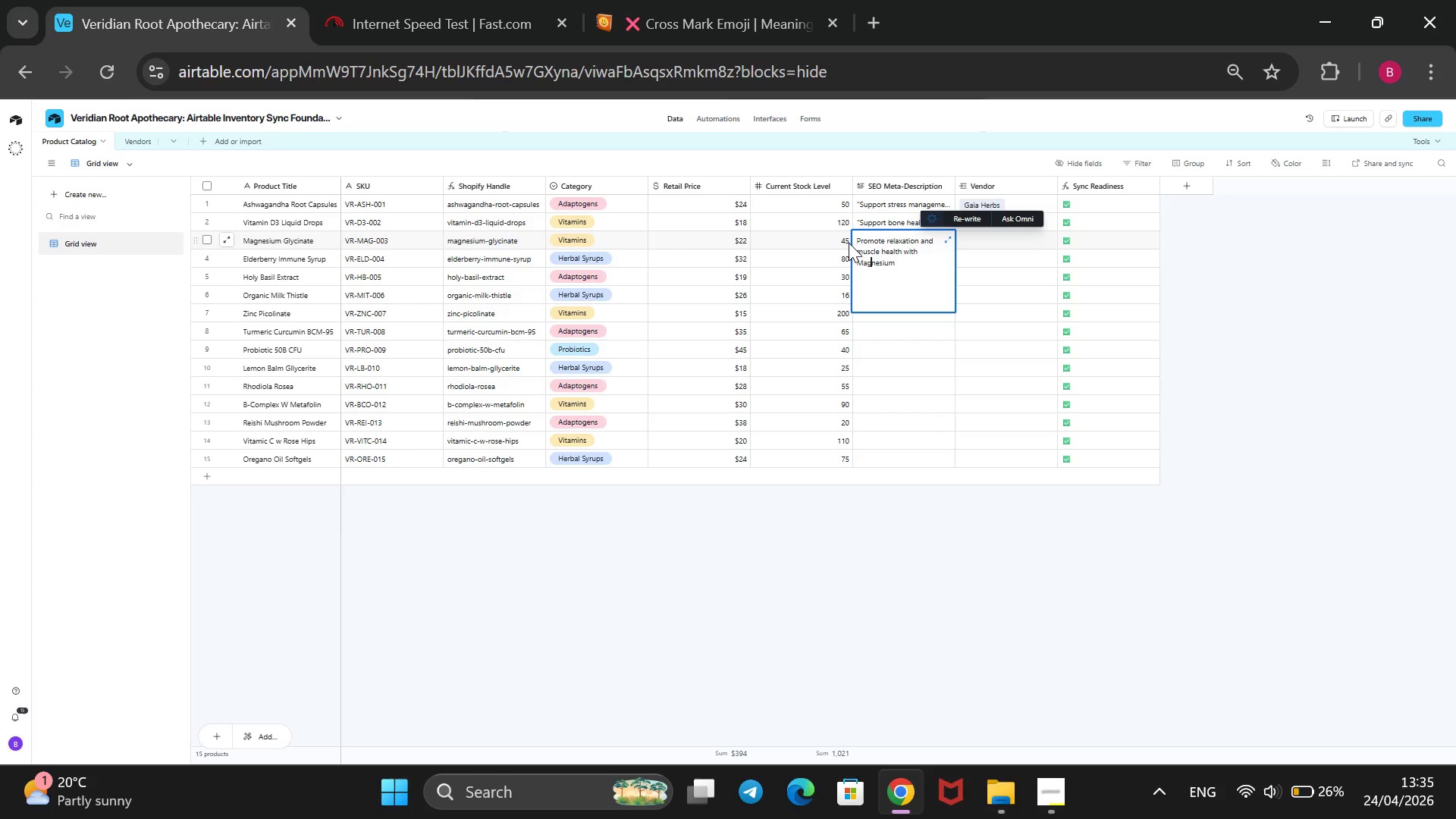 
key(ArrowRight)
 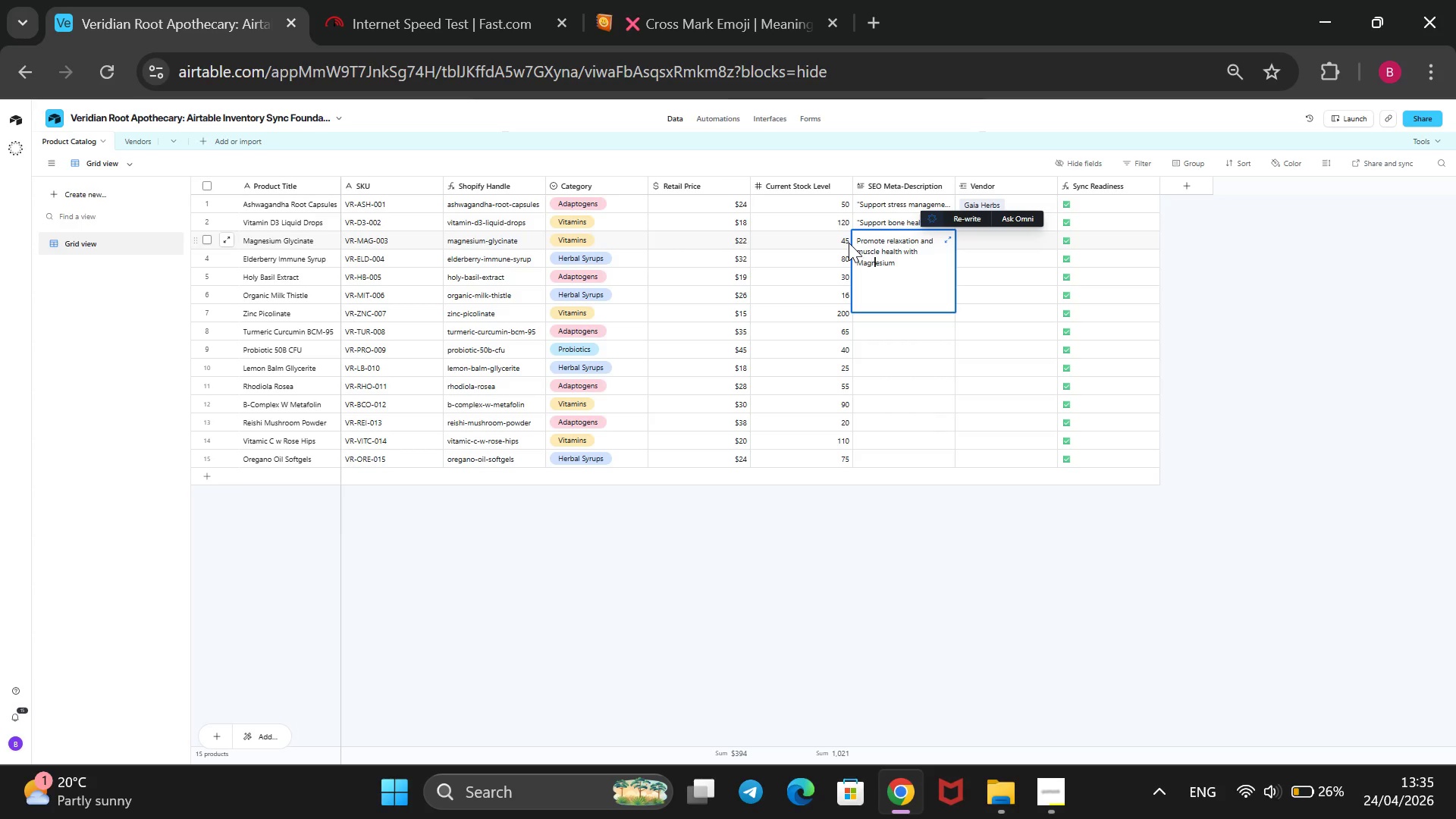 
key(ArrowRight)
 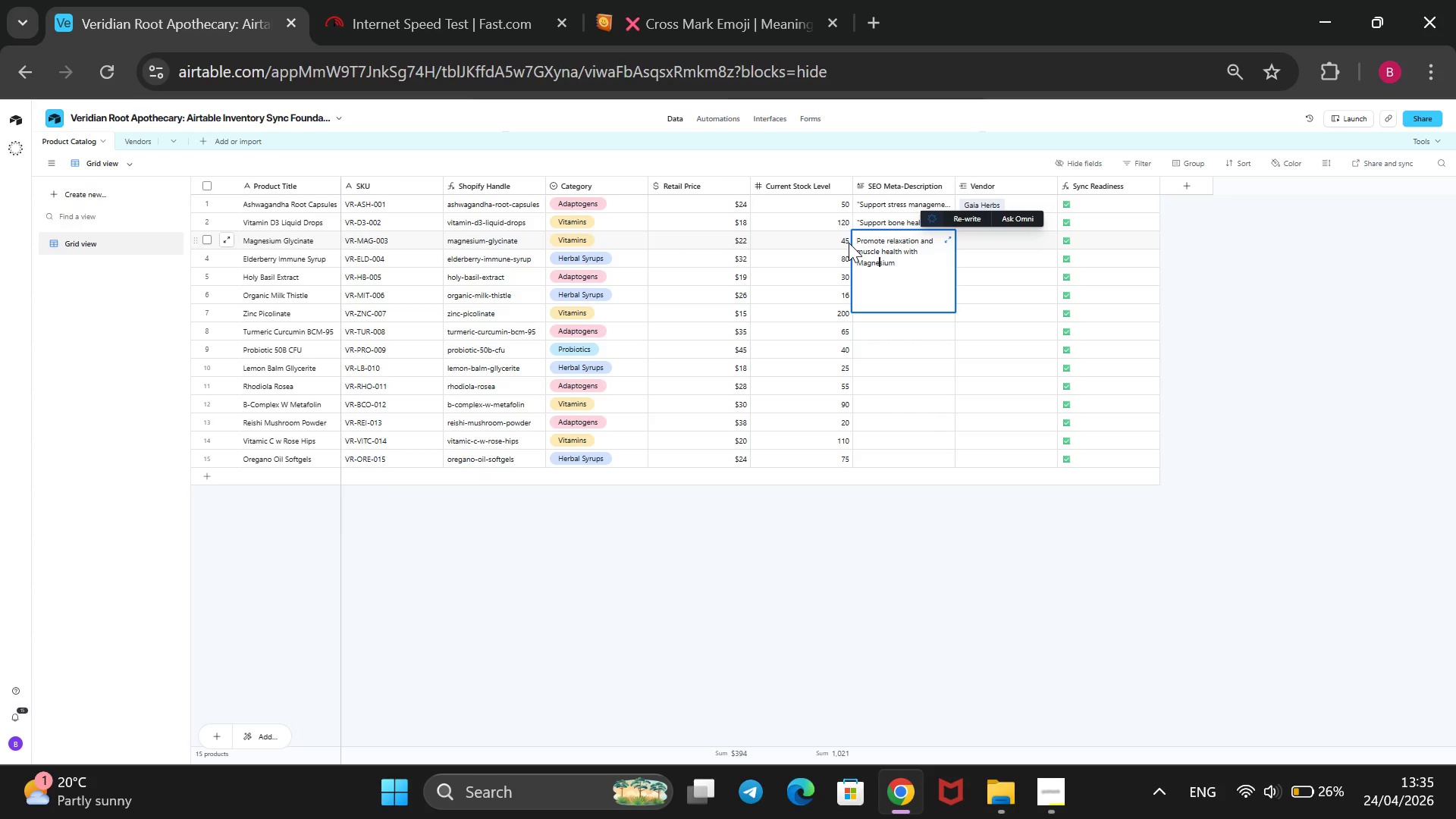 
key(ArrowRight)
 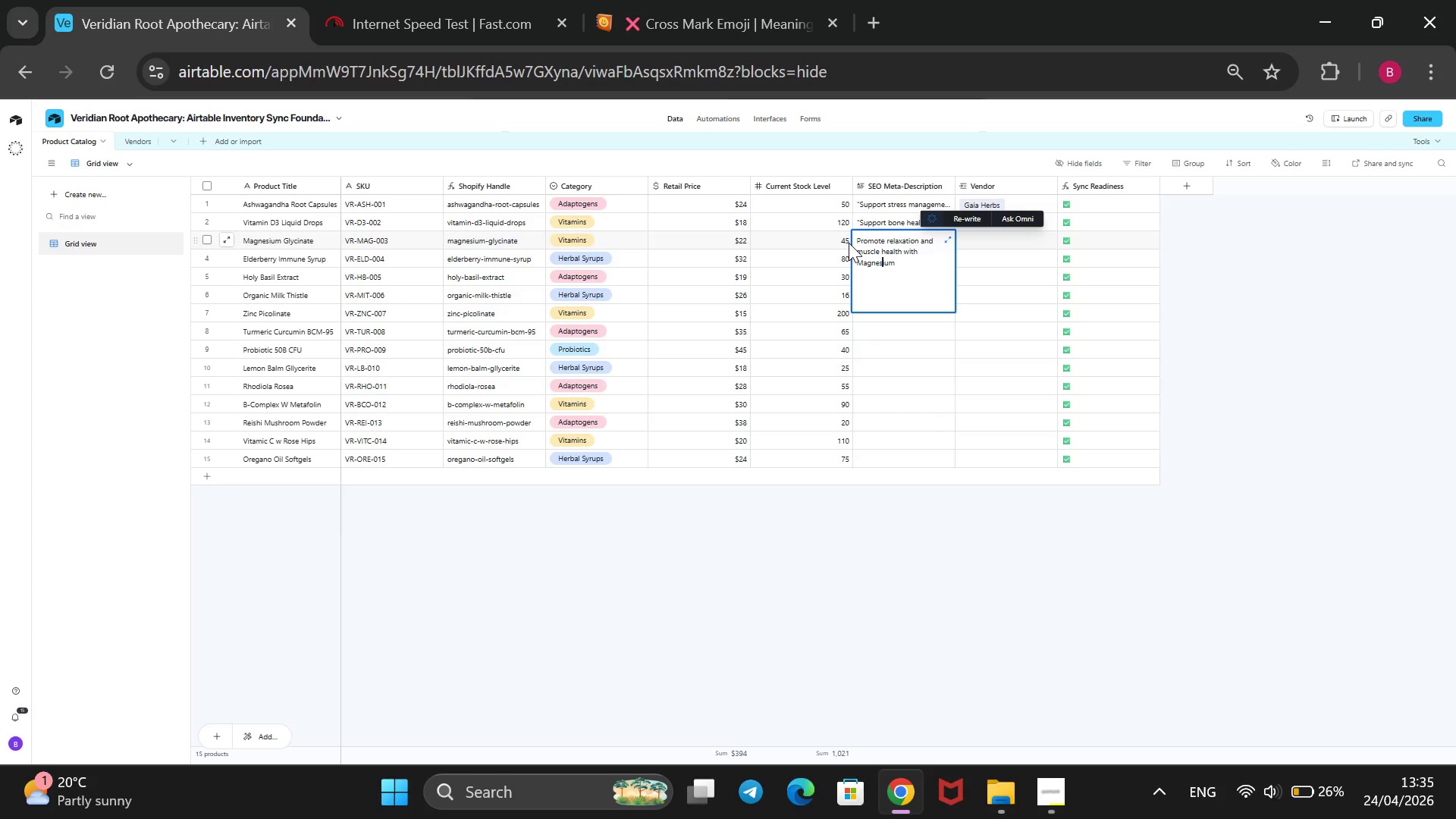 
key(ArrowRight)
 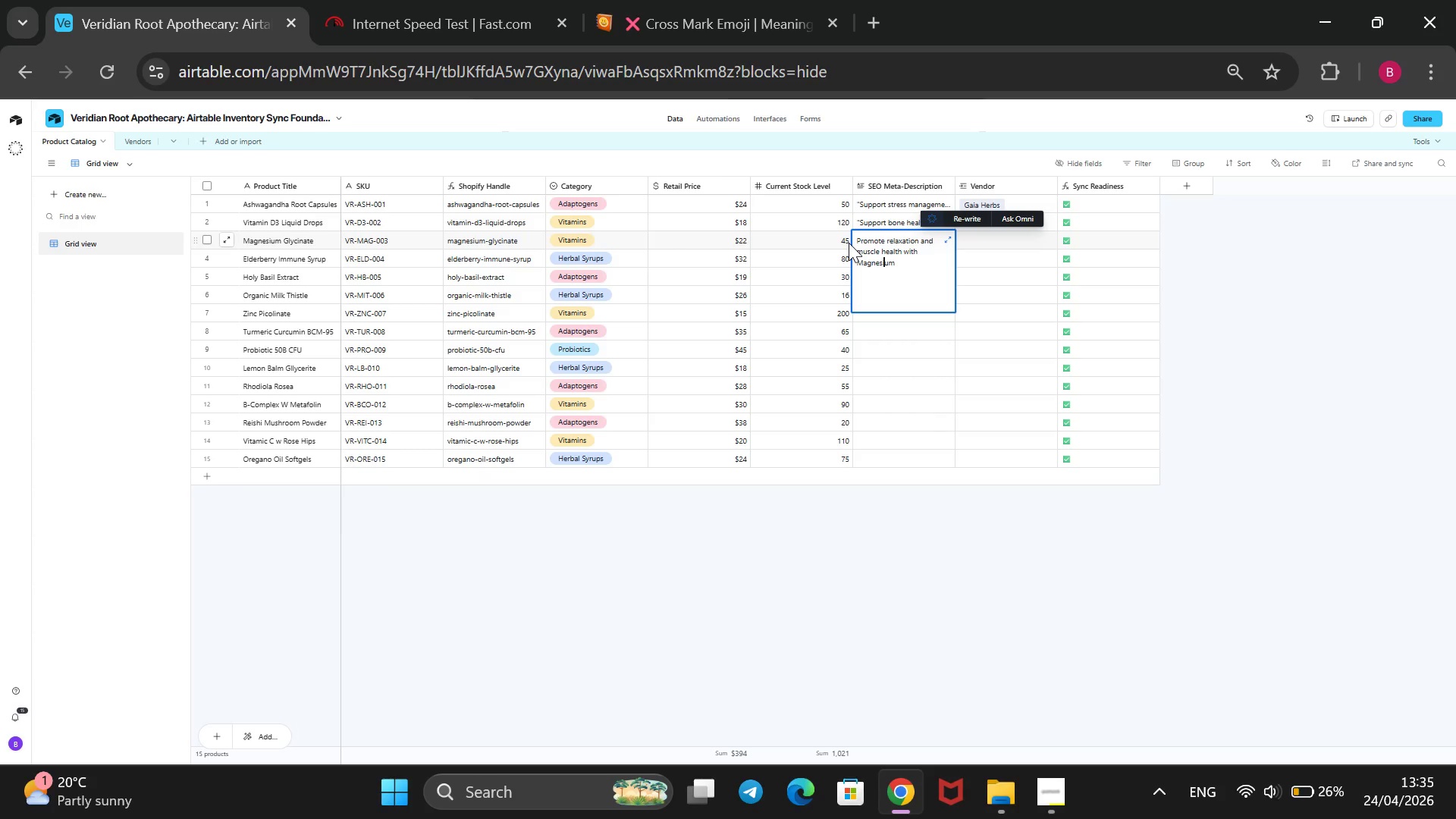 
key(ArrowRight)
 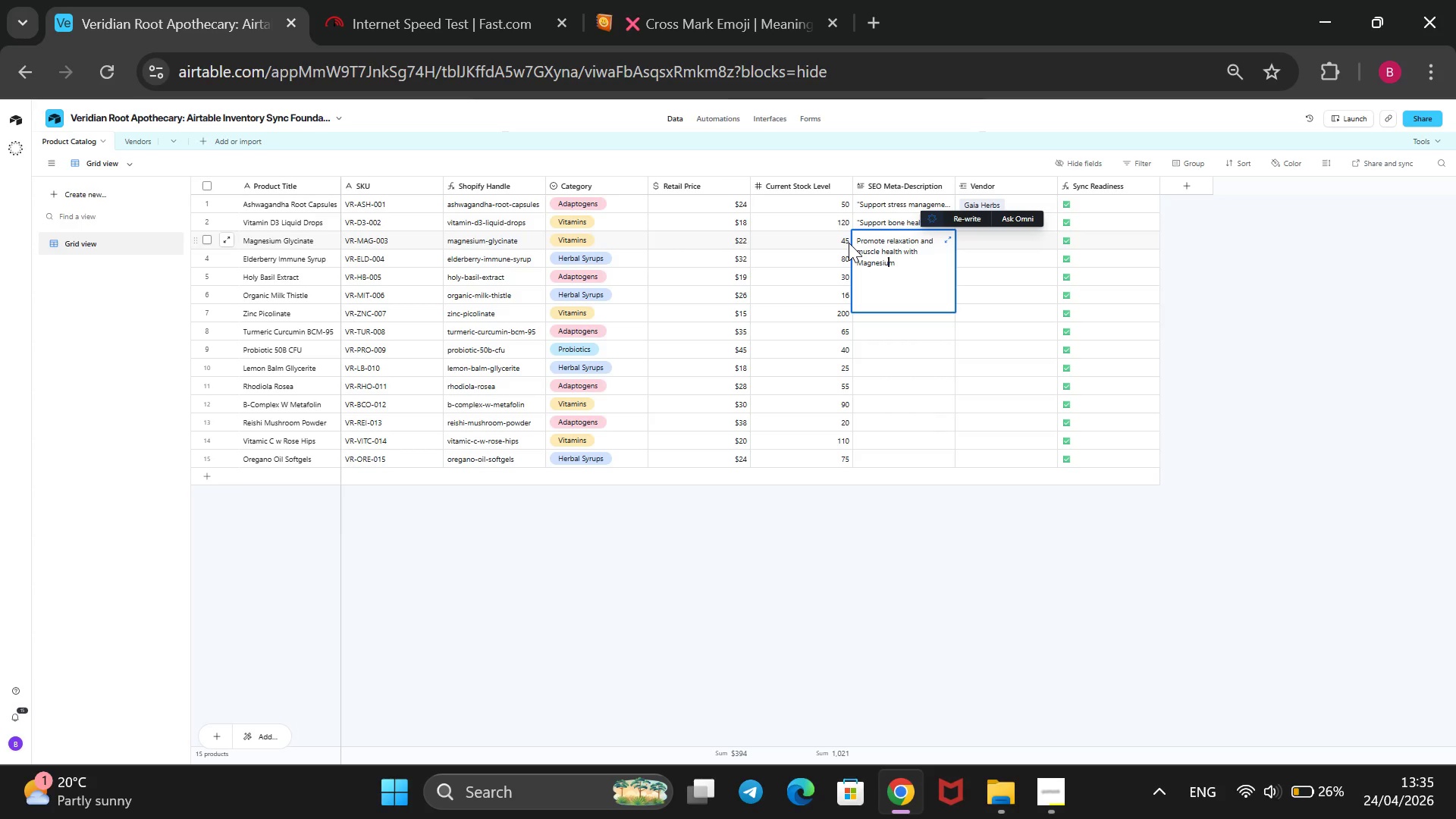 
key(ArrowRight)
 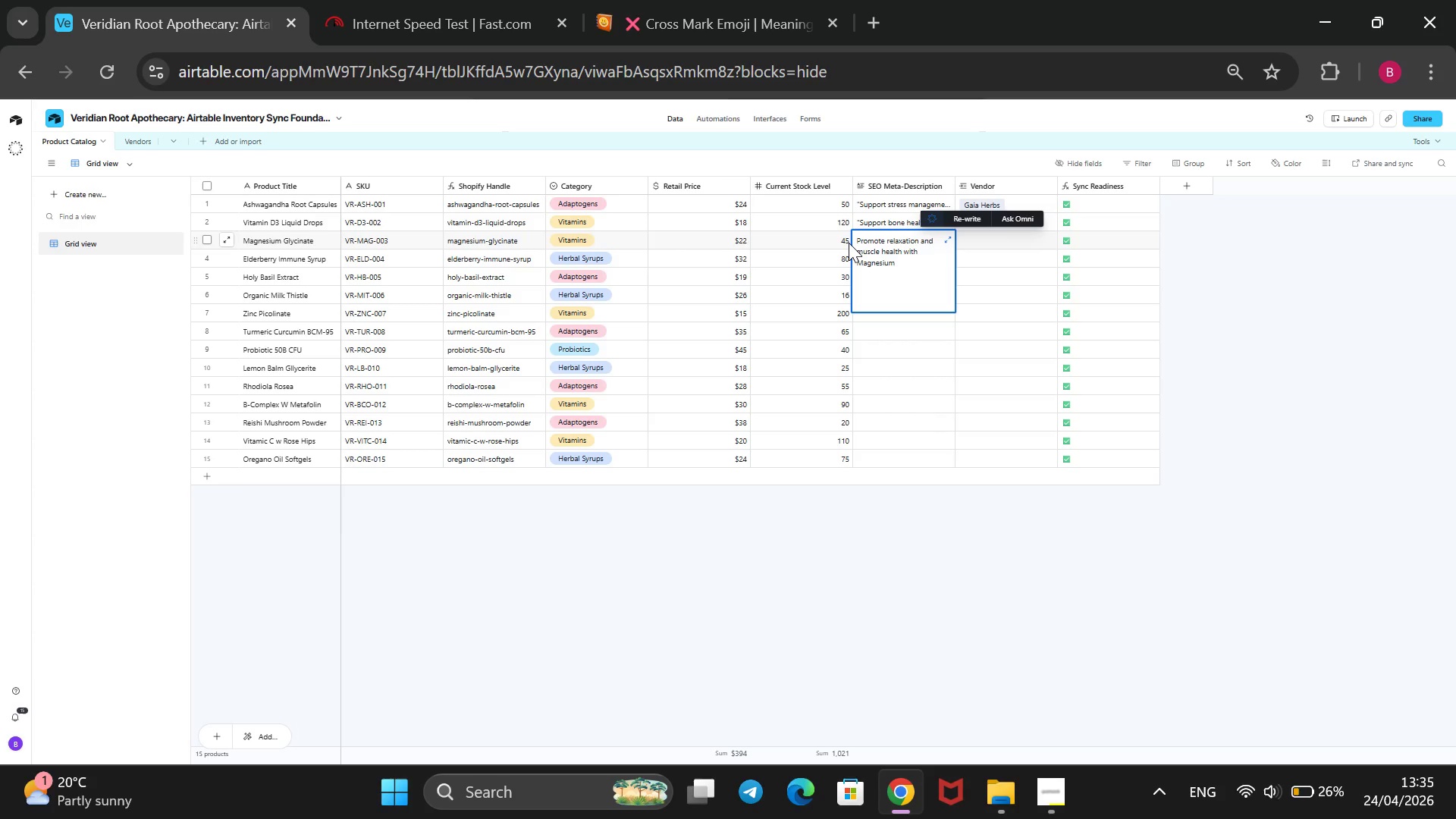 
type( Glycinate. A highly bioavailabe form of magnesium designed to be gentl)
key(Backspace)
type(e)
 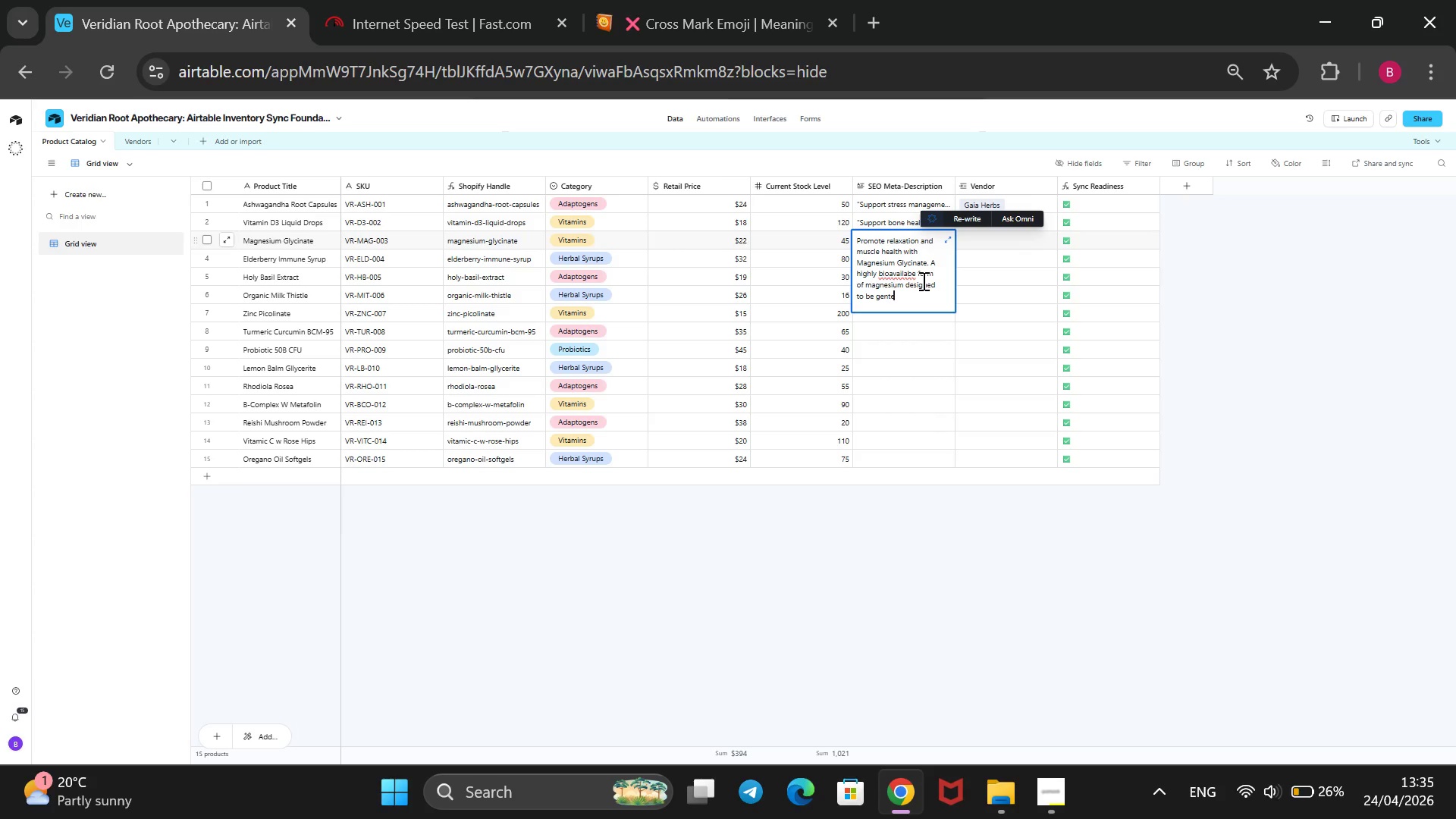 
left_click([911, 273])
 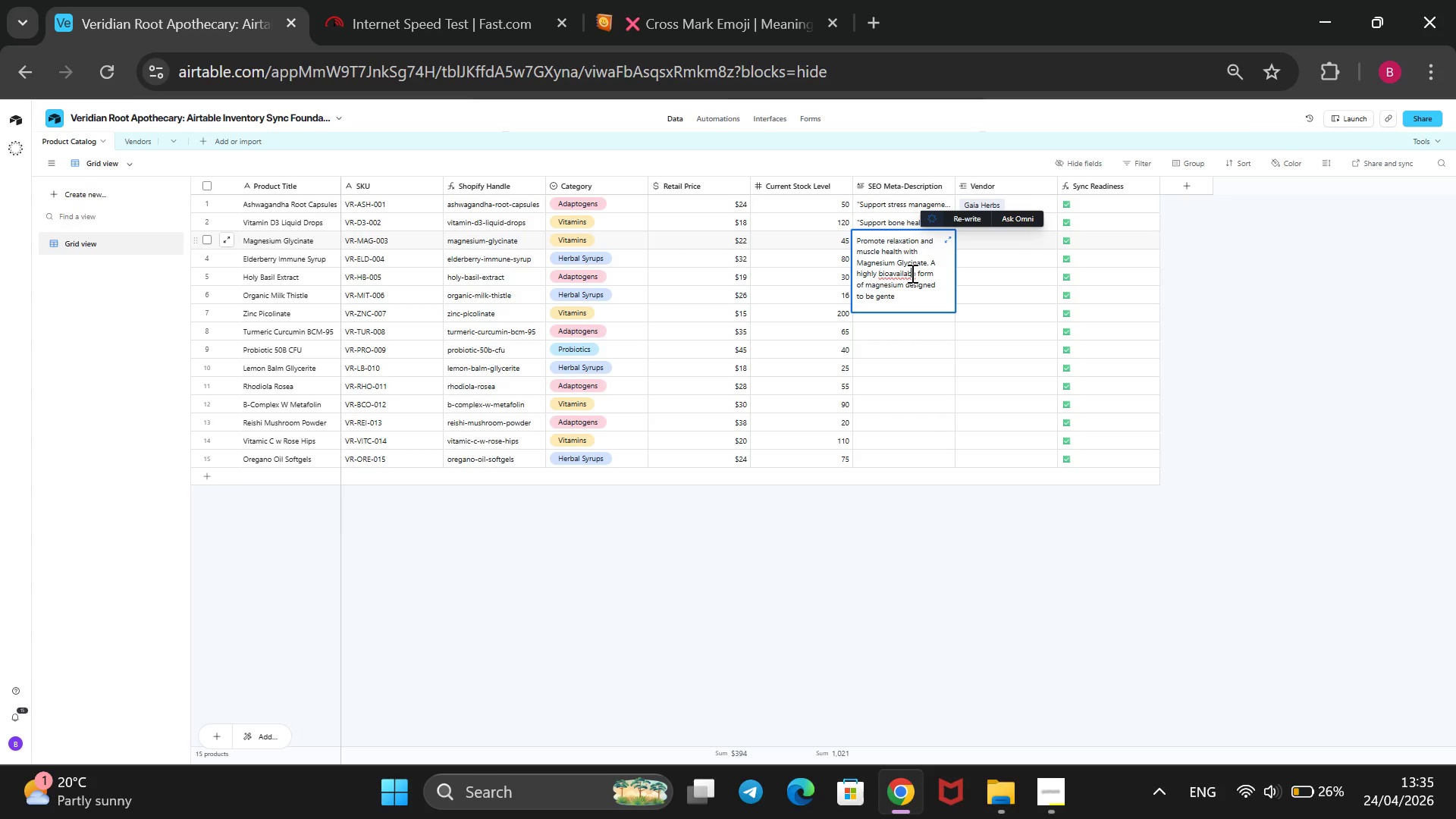 
key(L)
 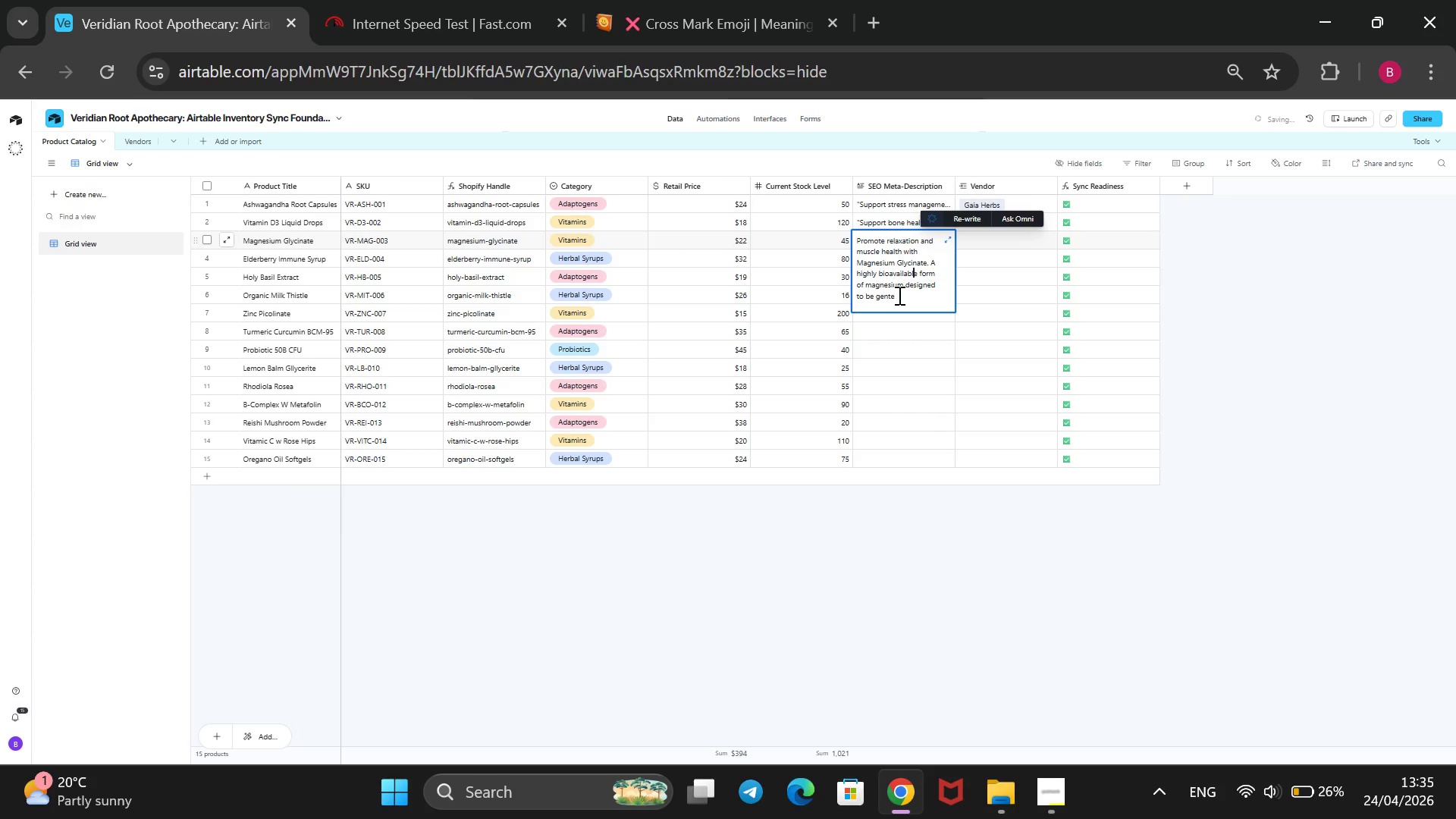 
left_click([897, 295])
 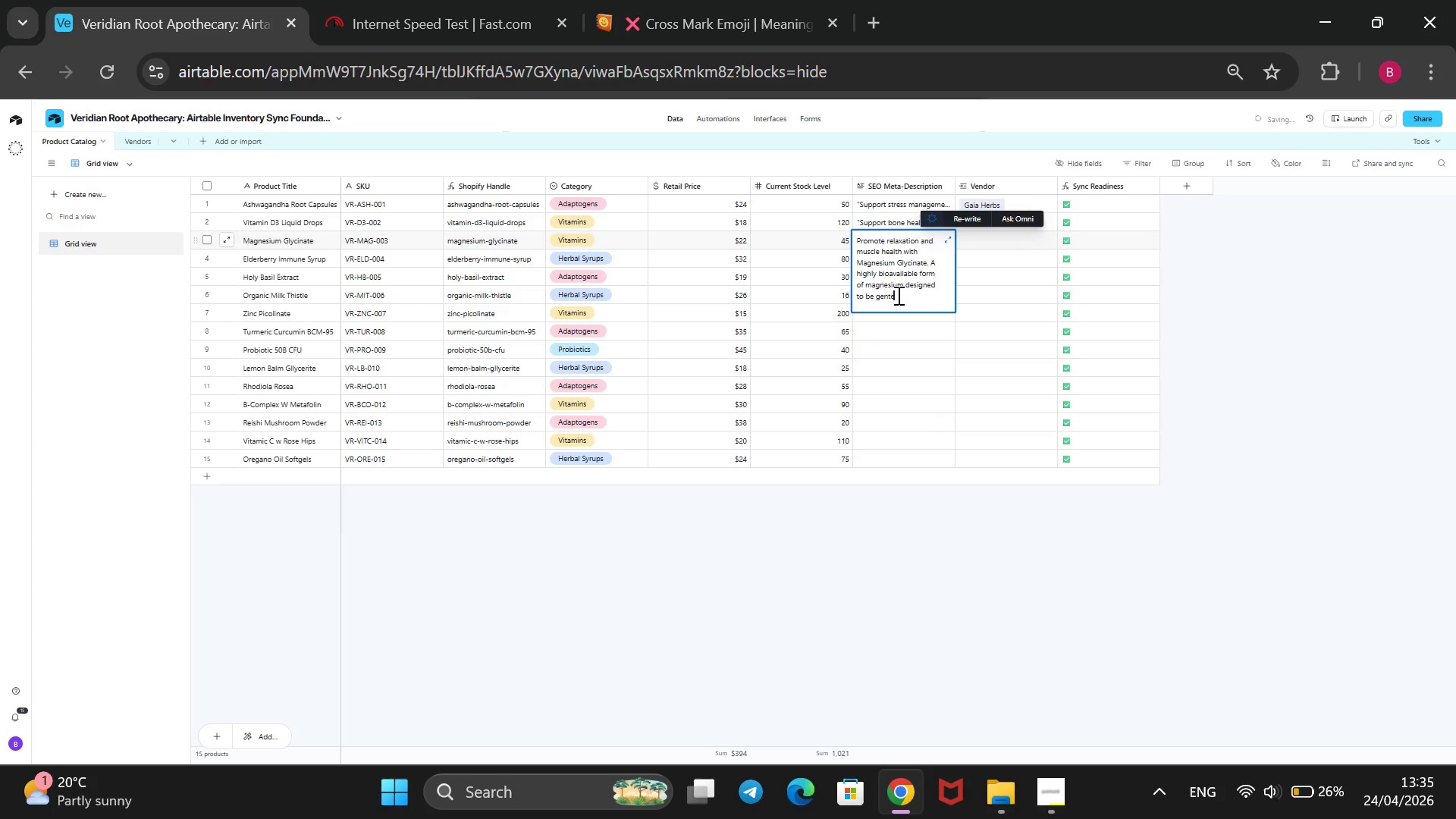 
key(ArrowLeft)
 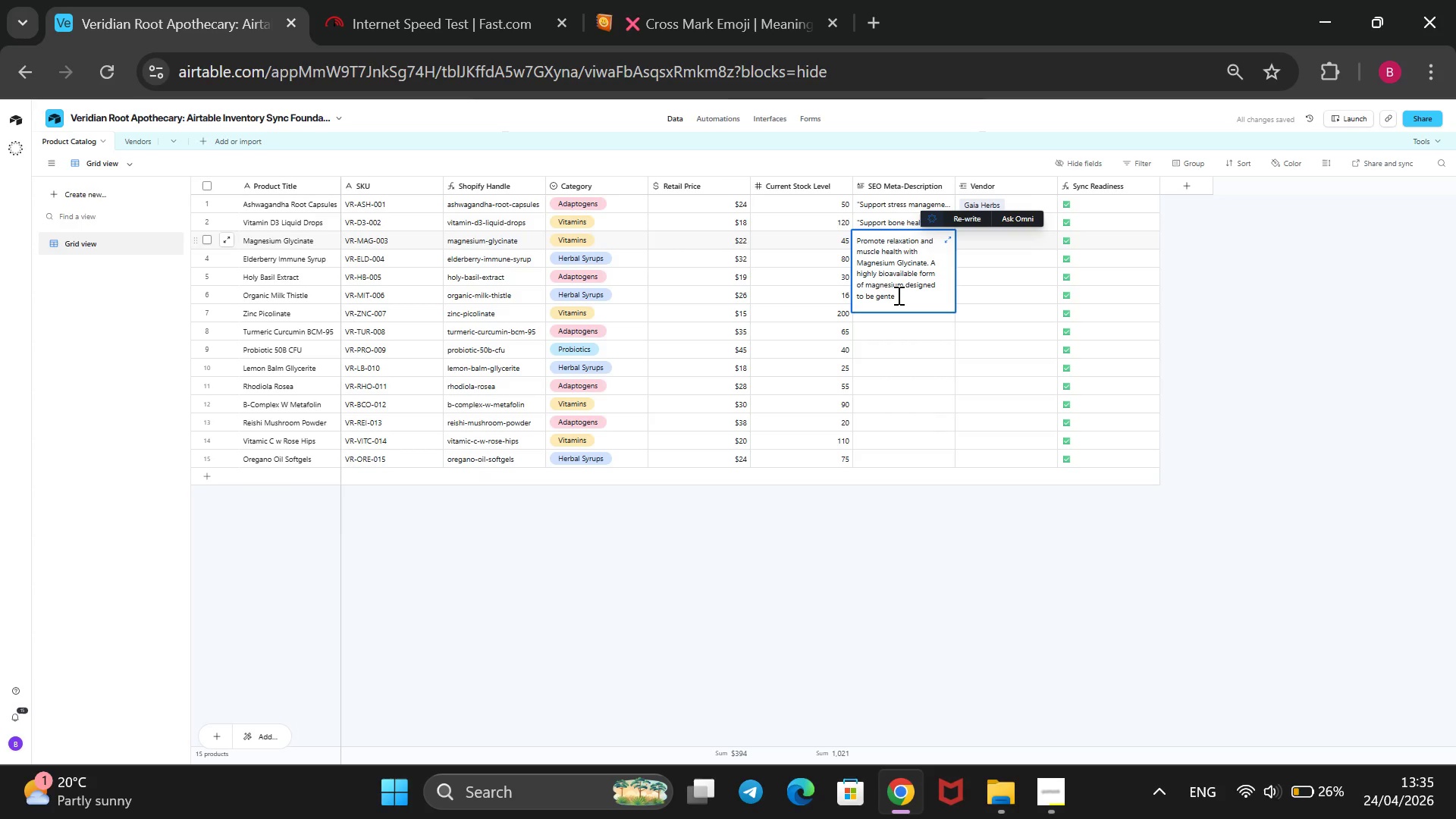 
key(L)
 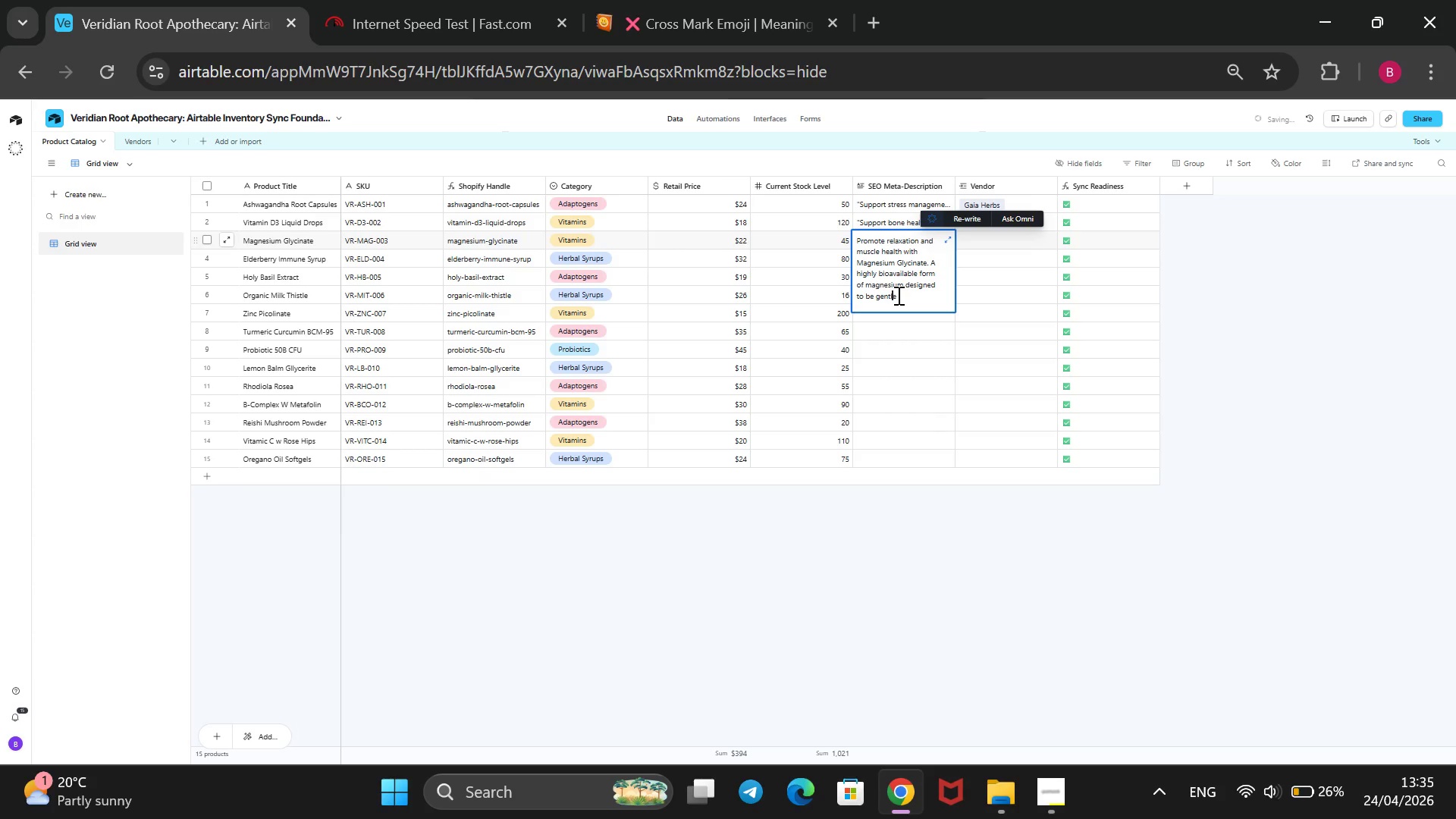 
key(ArrowRight)
 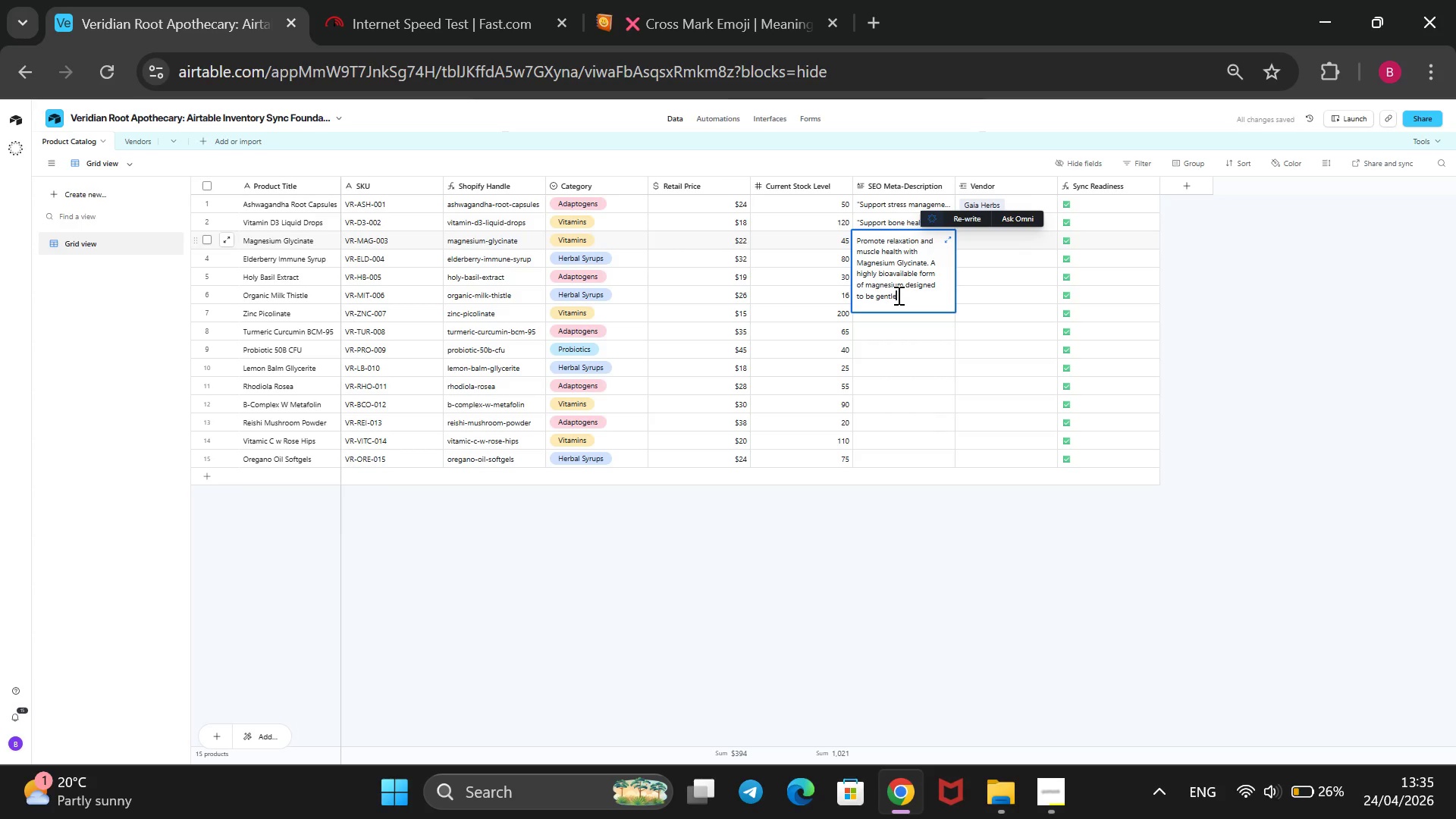 
type( on te)
key(Backspace)
type(he digestive system.)
 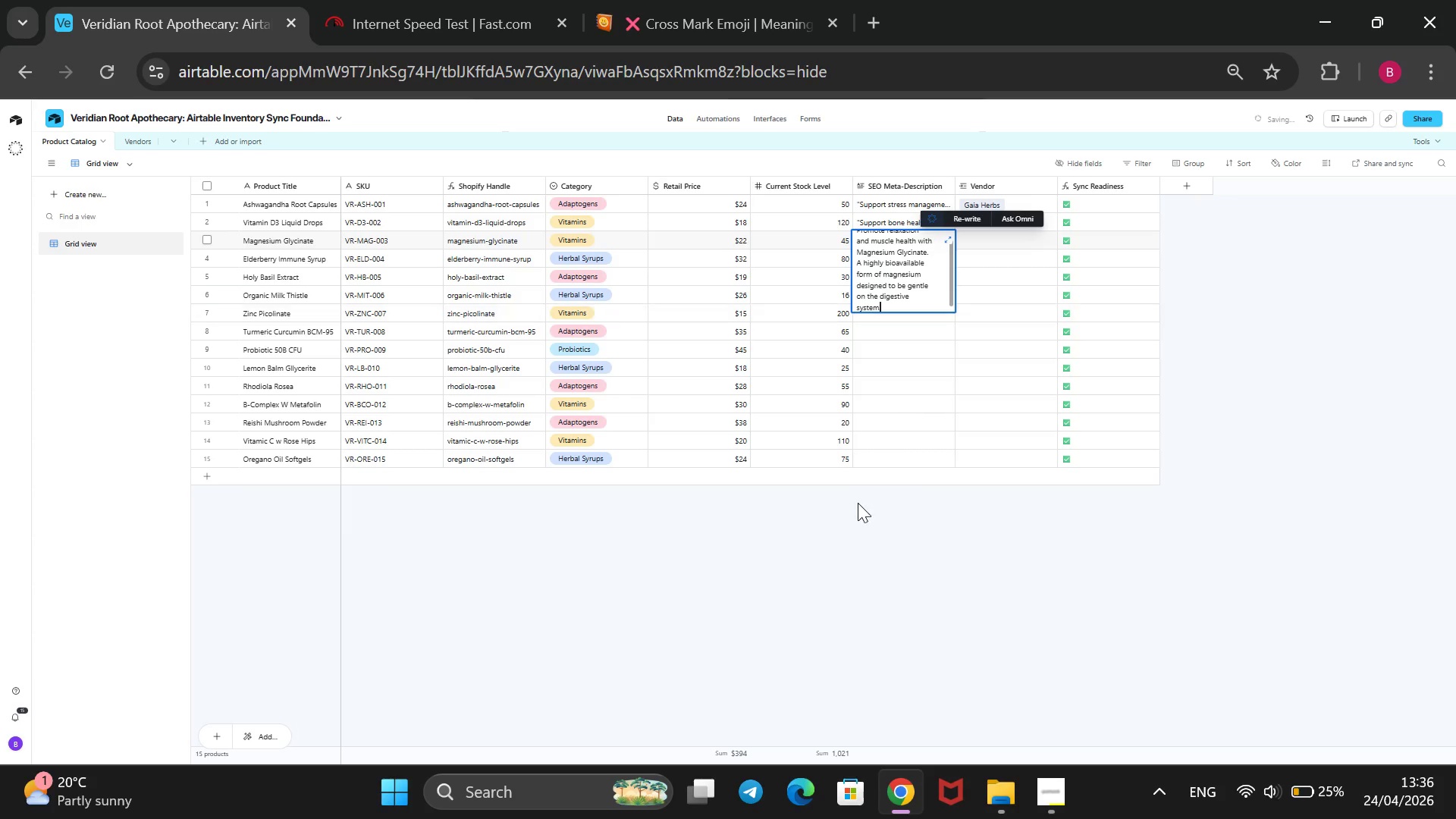 
left_click([855, 504])
 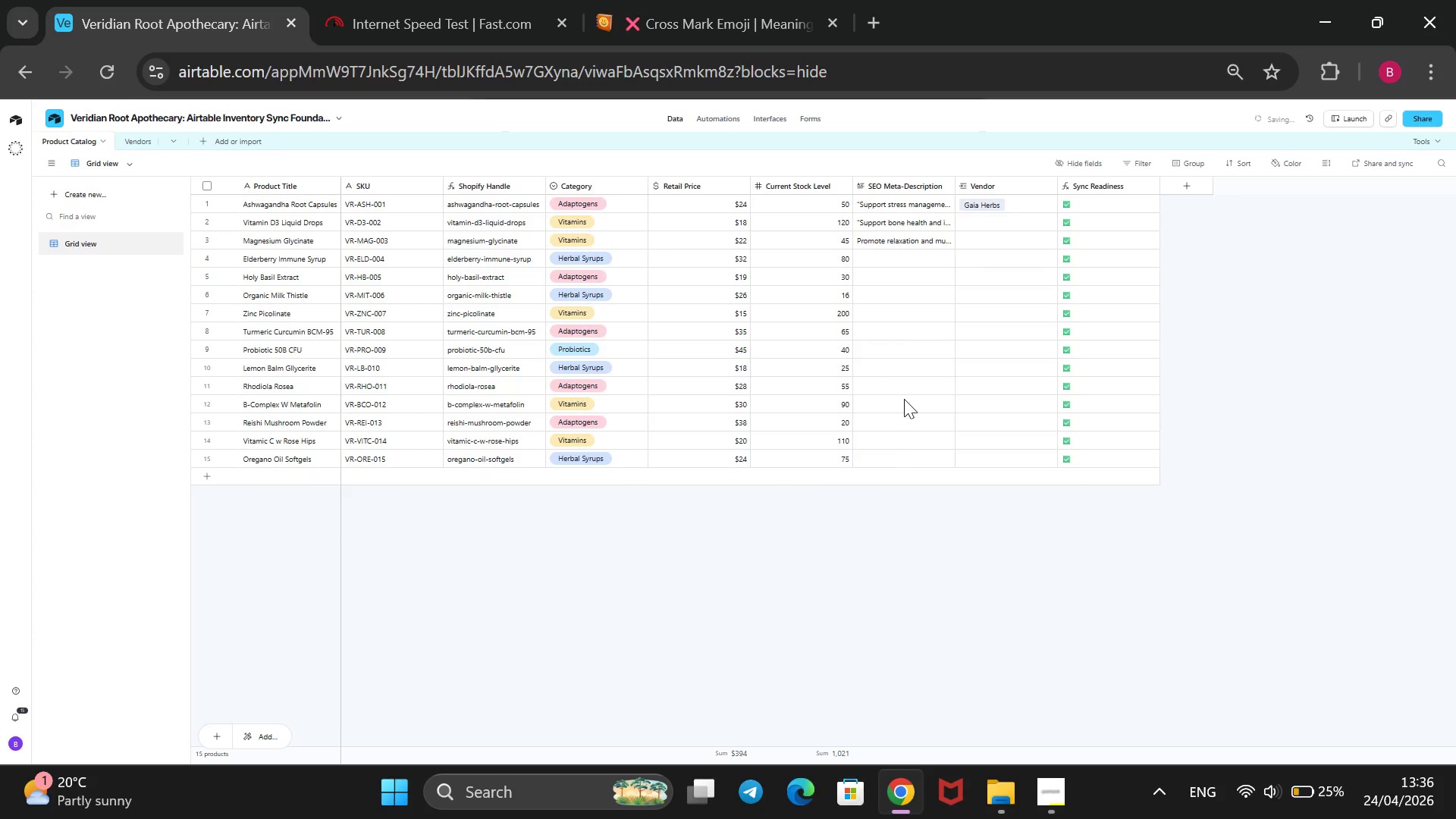 
left_click([902, 253])
 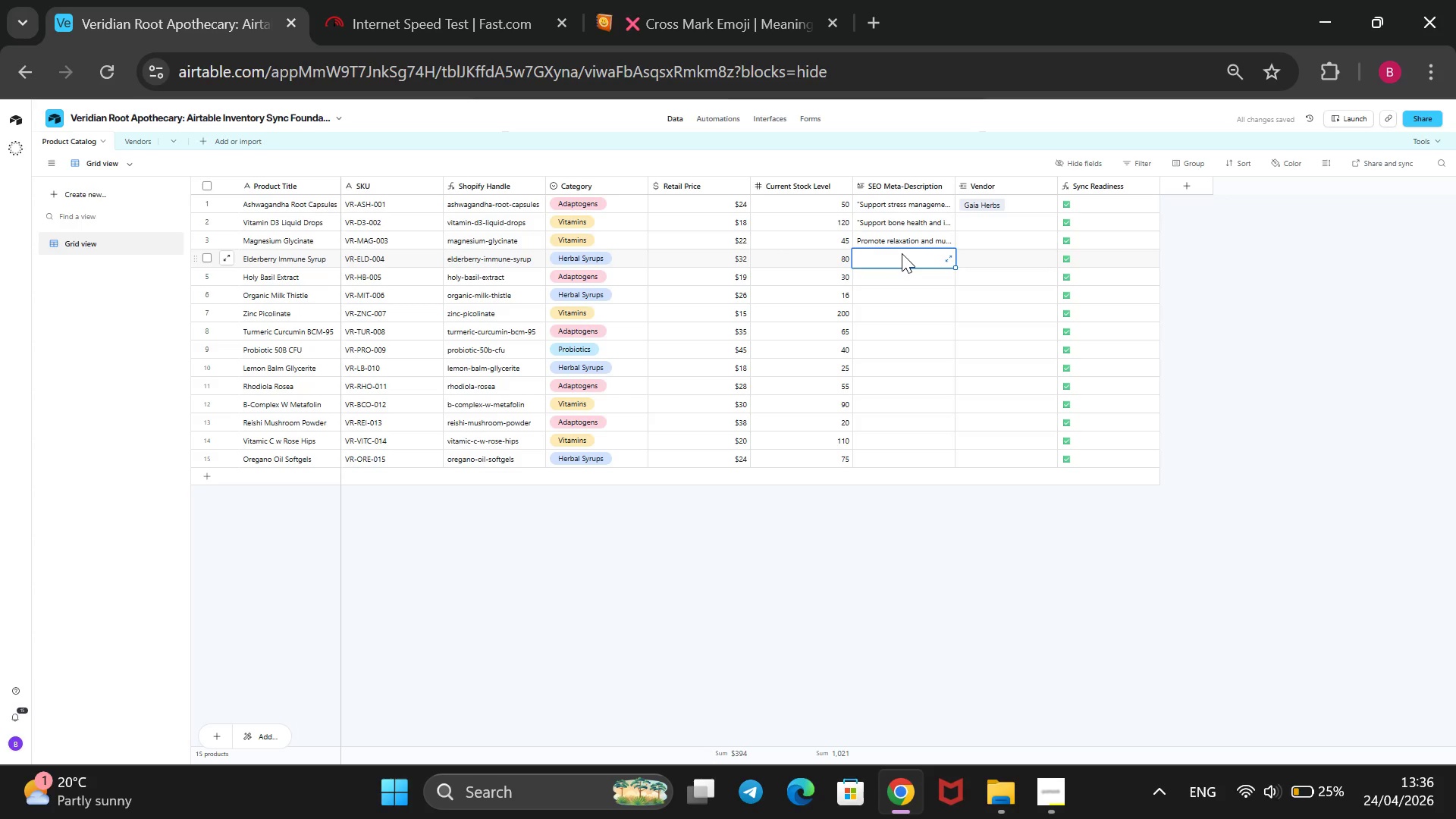 
wait(6.05)
 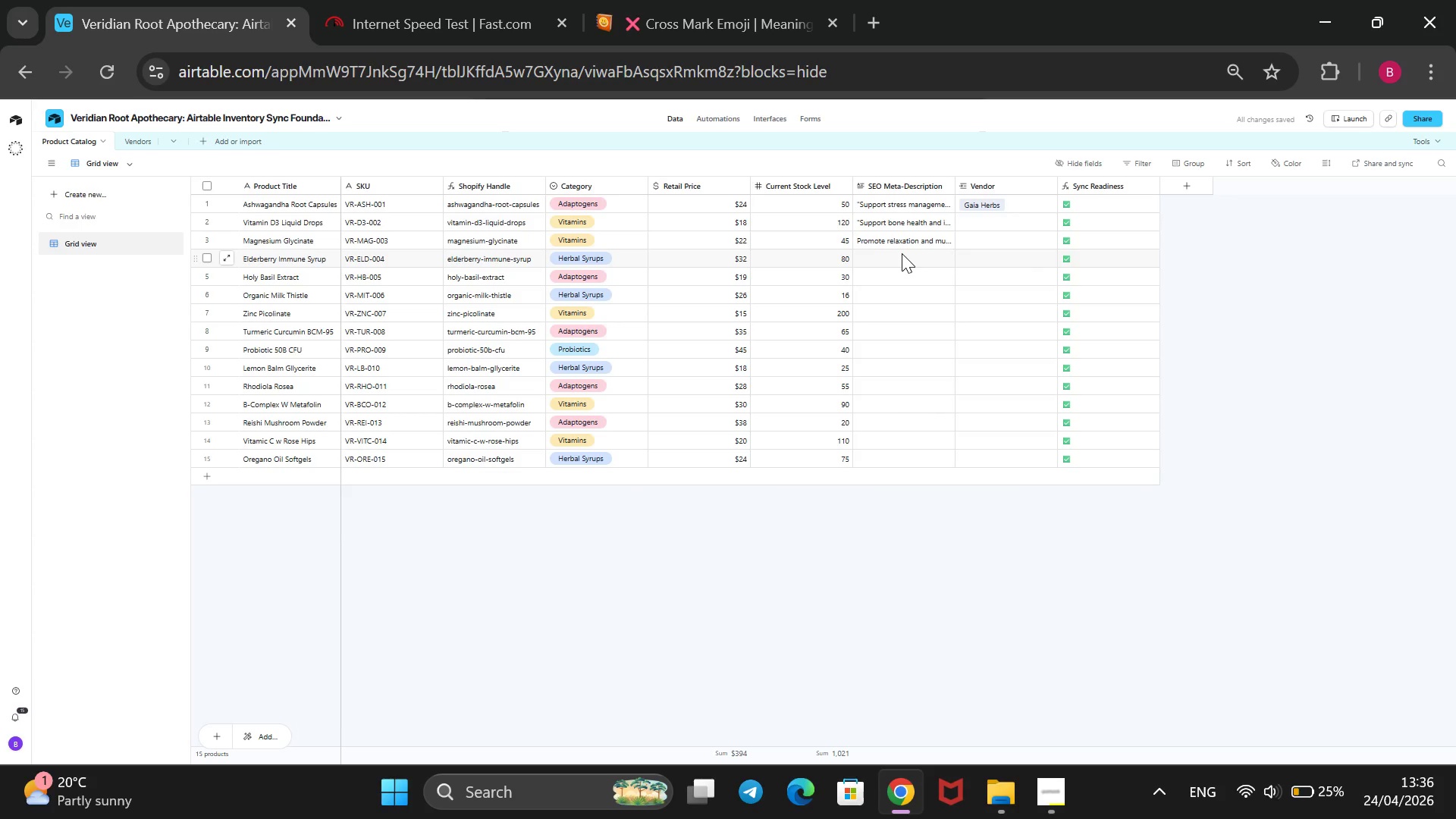 
key(Control+V)
 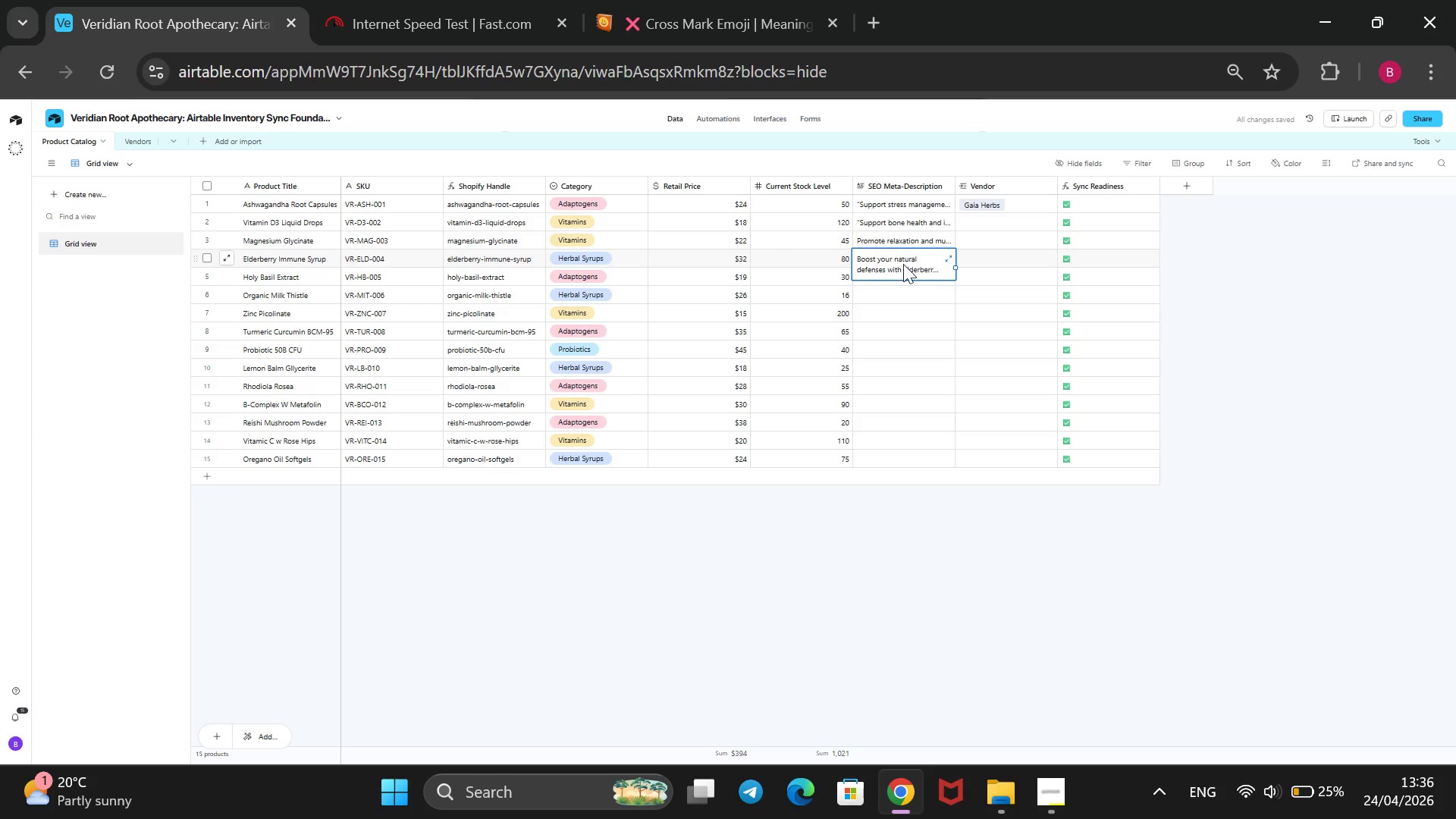 
double_click([900, 266])
 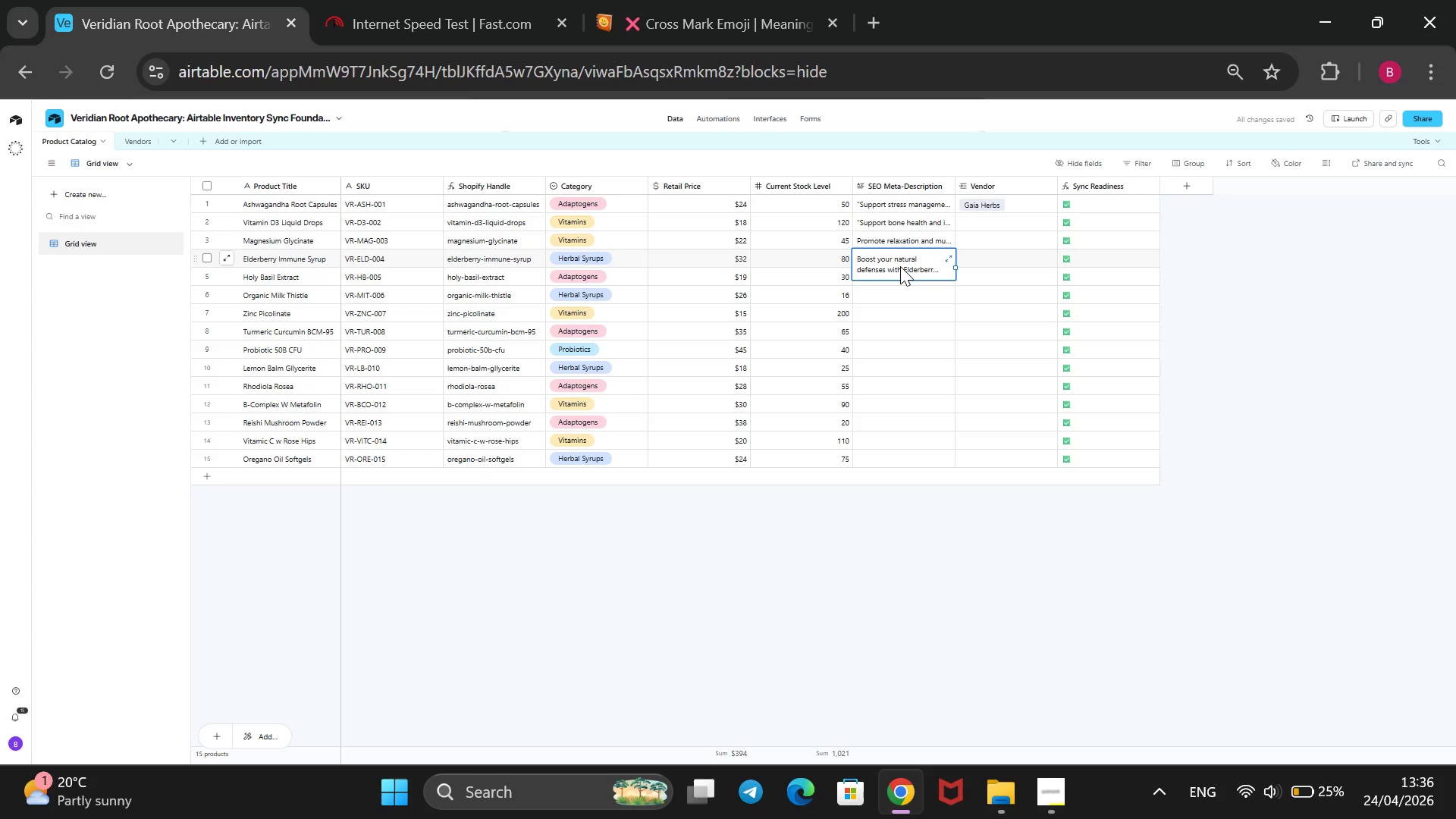 
wait(5.53)
 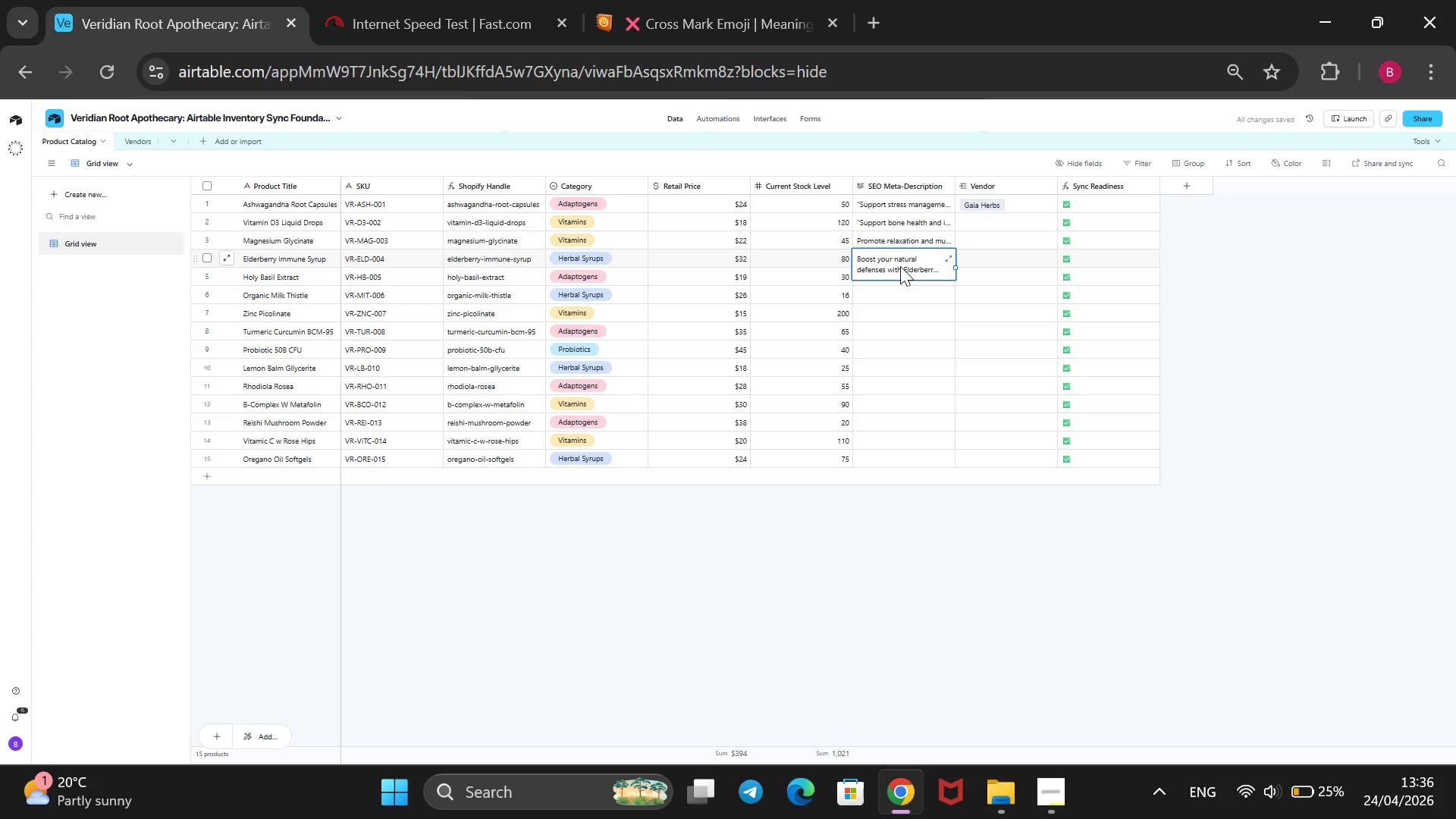 
double_click([900, 266])
 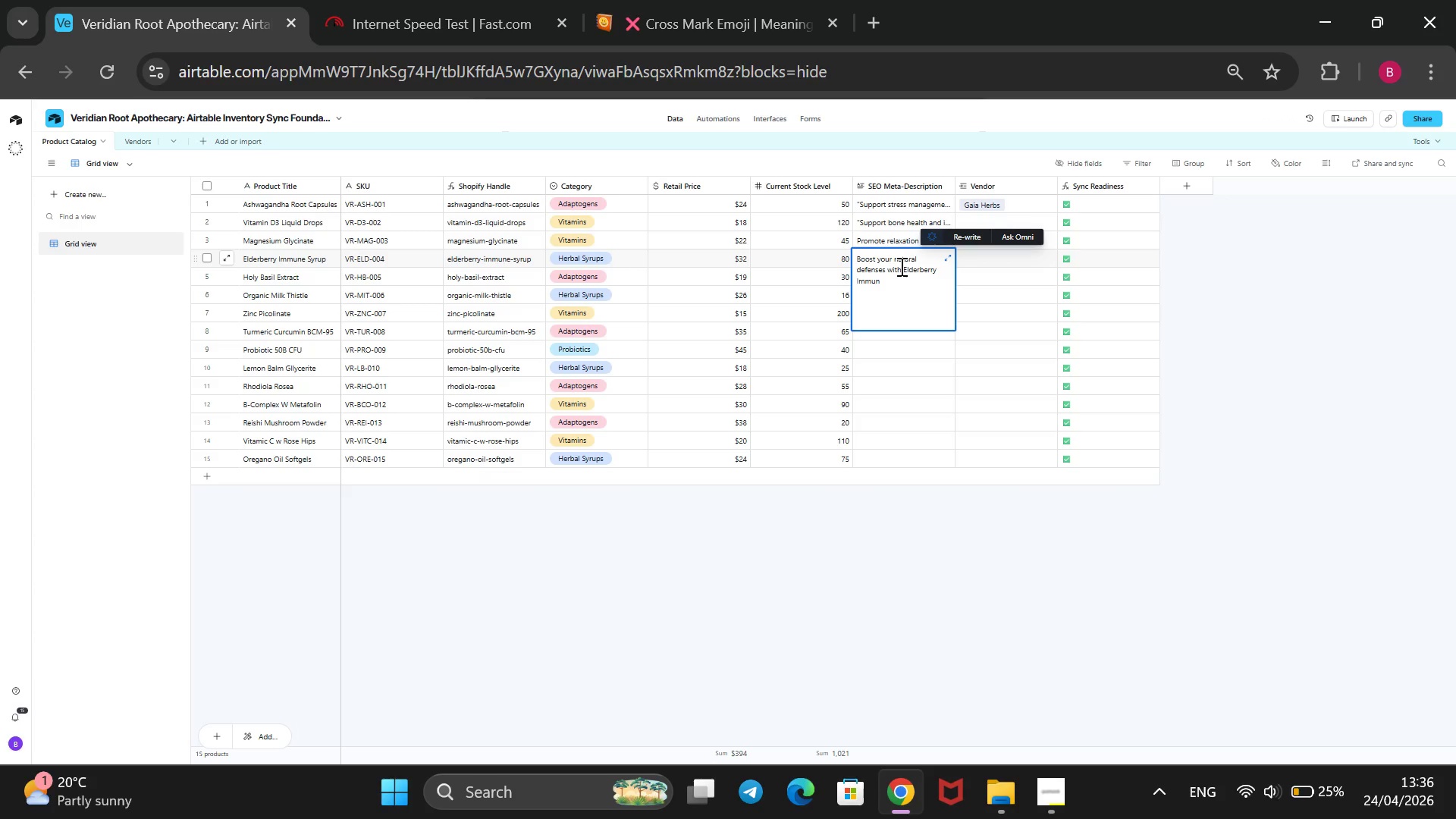 
wait(5.7)
 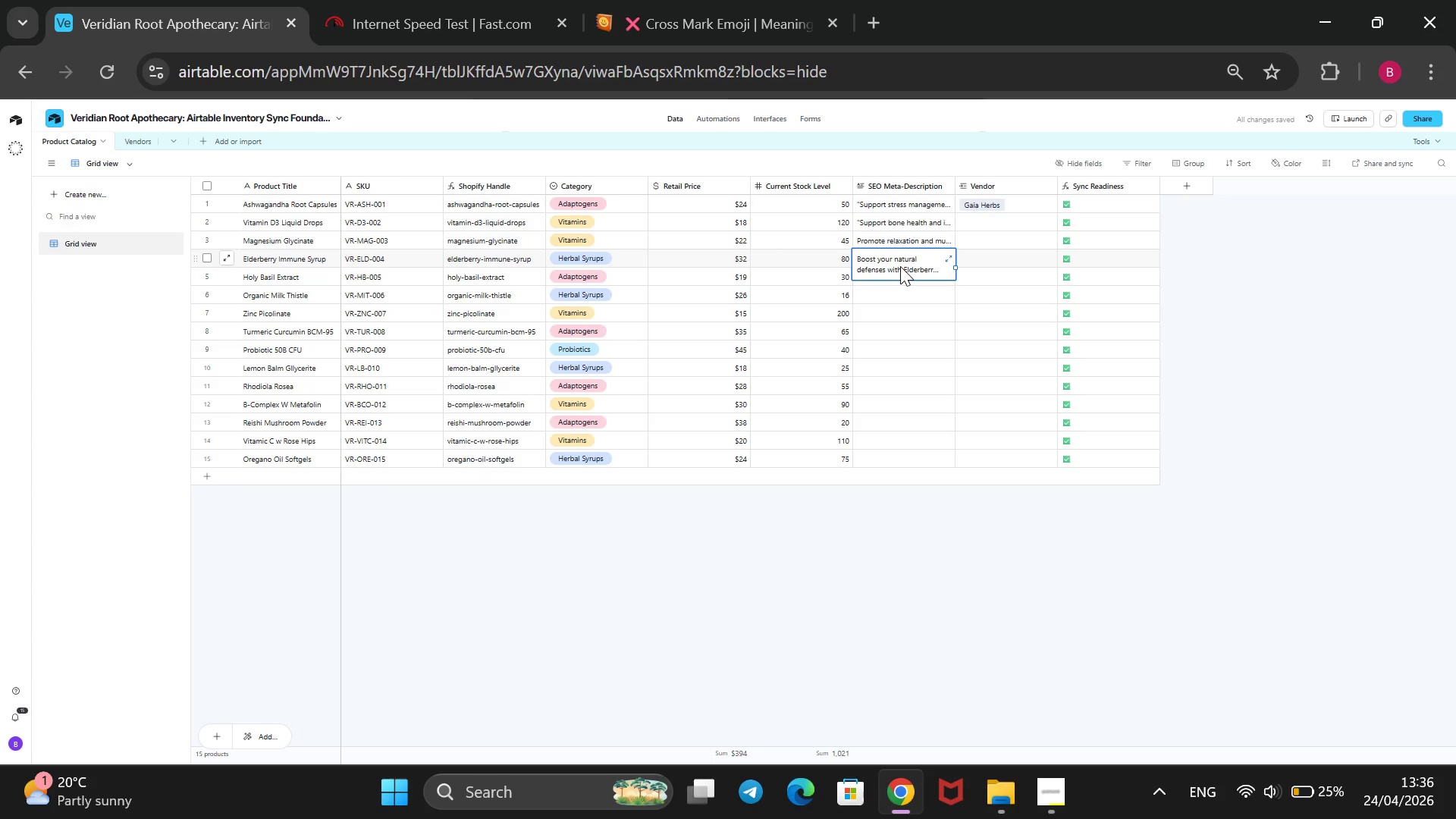 
left_click([888, 294])
 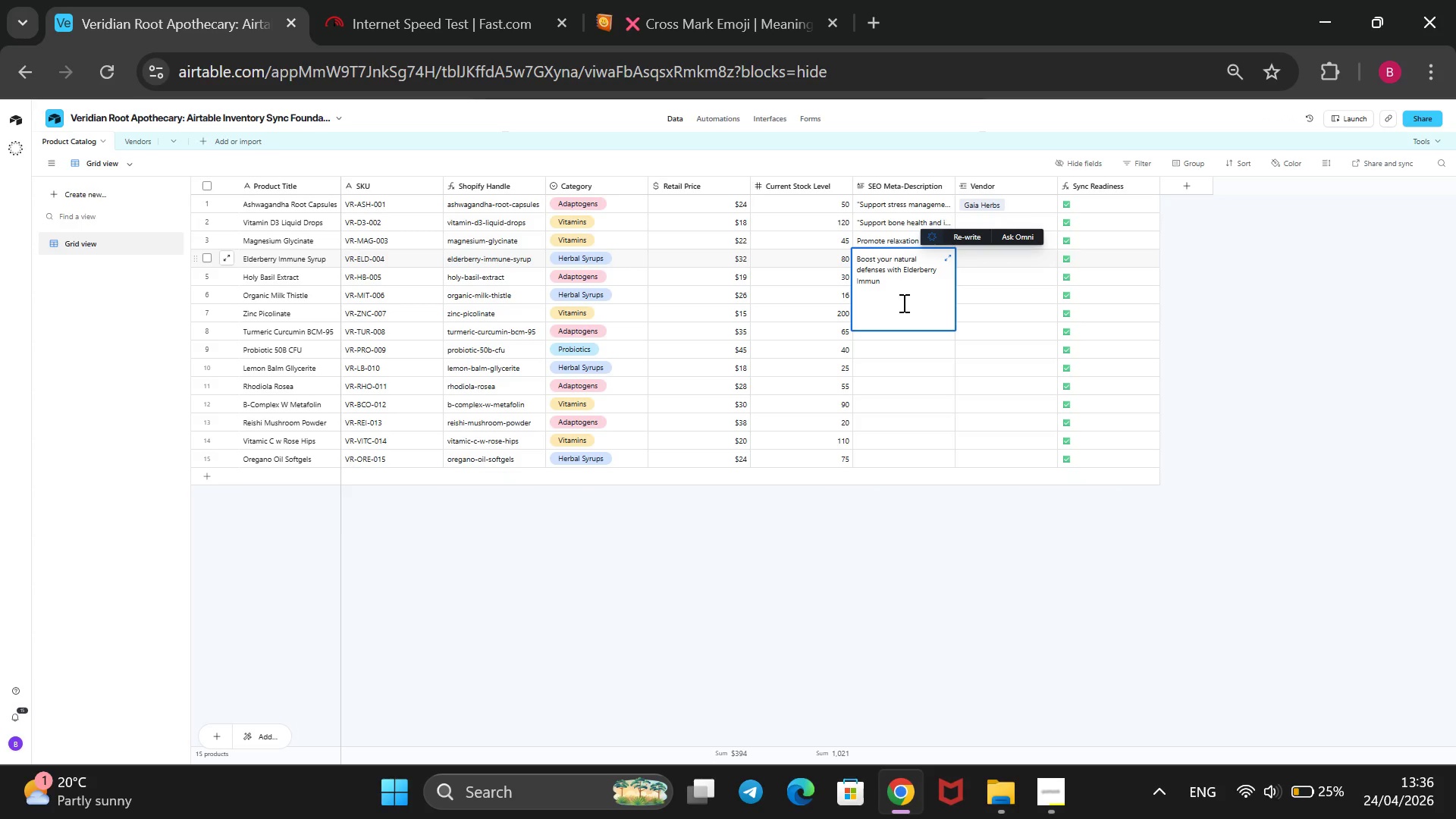 
key(ArrowUp)
 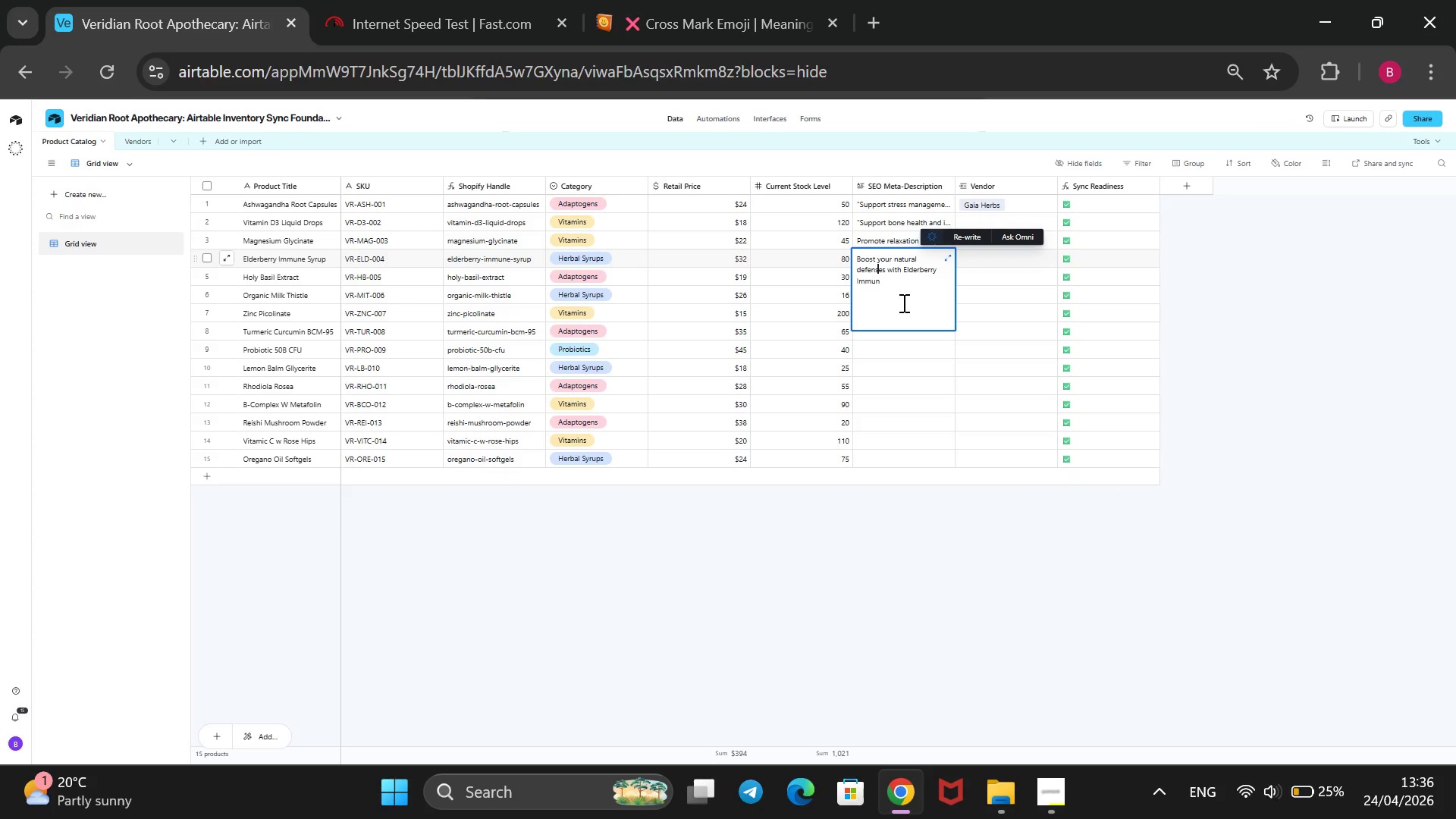 
key(ArrowUp)
 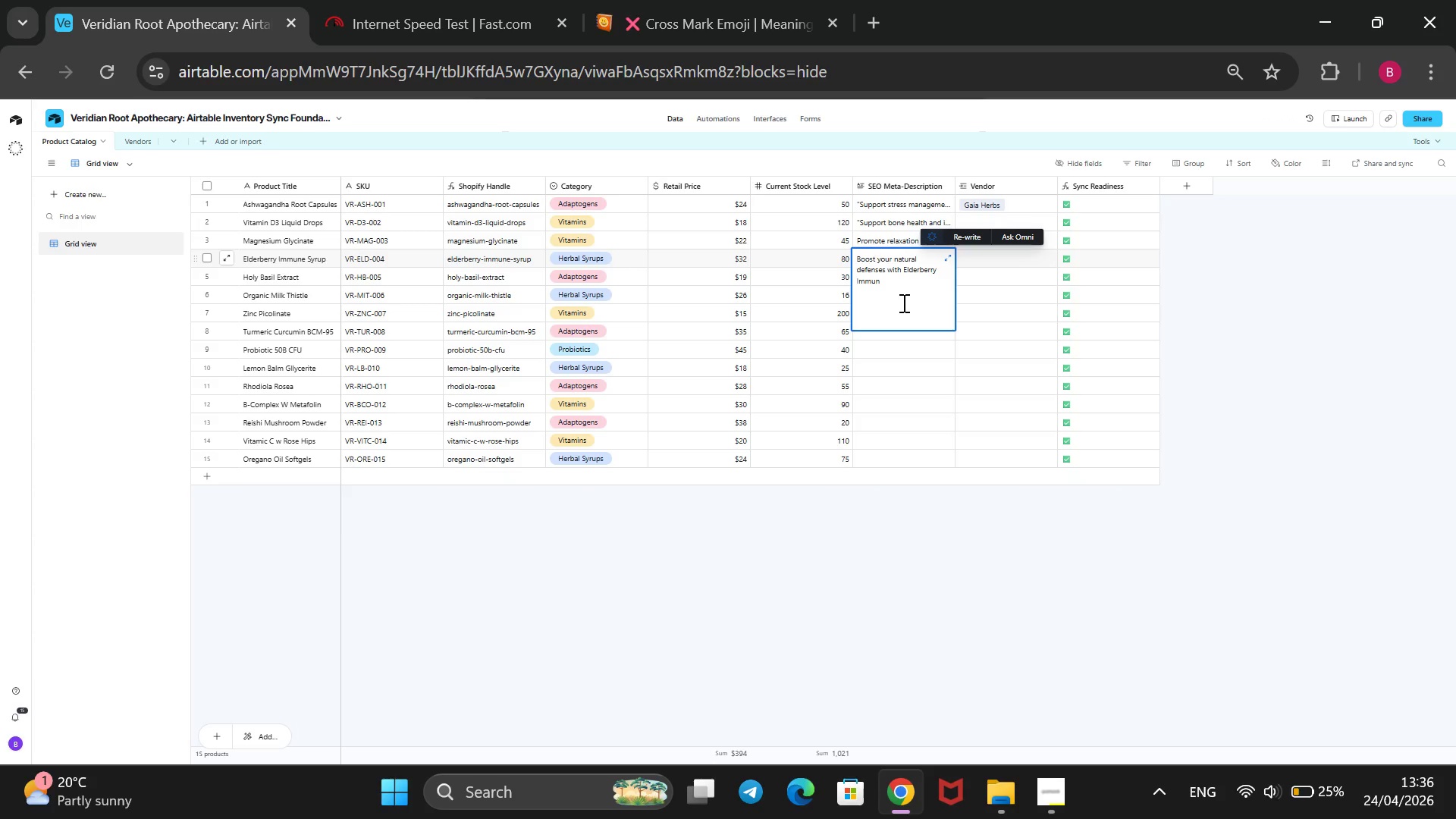 
key(ArrowLeft)
 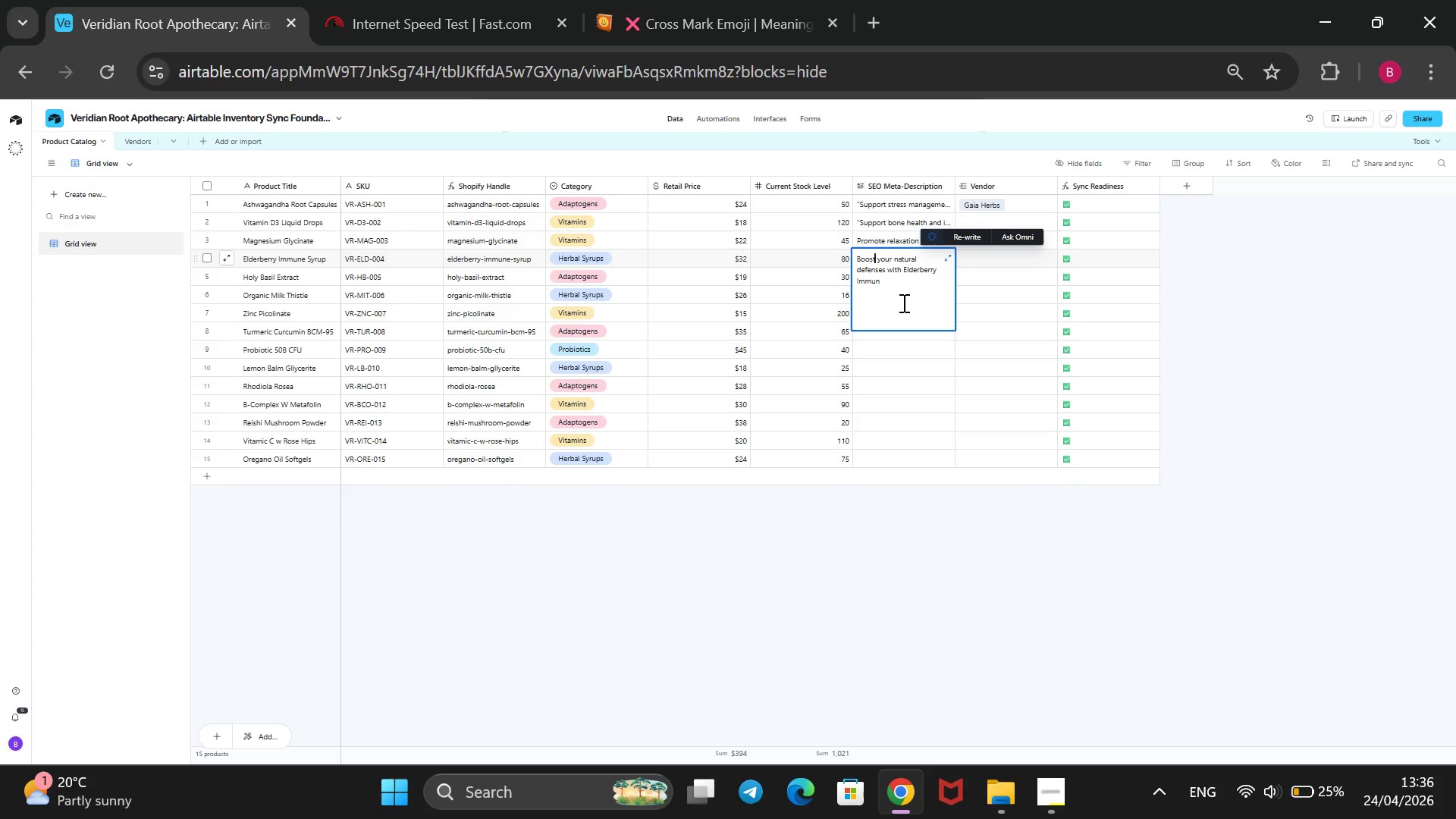 
key(ArrowLeft)
 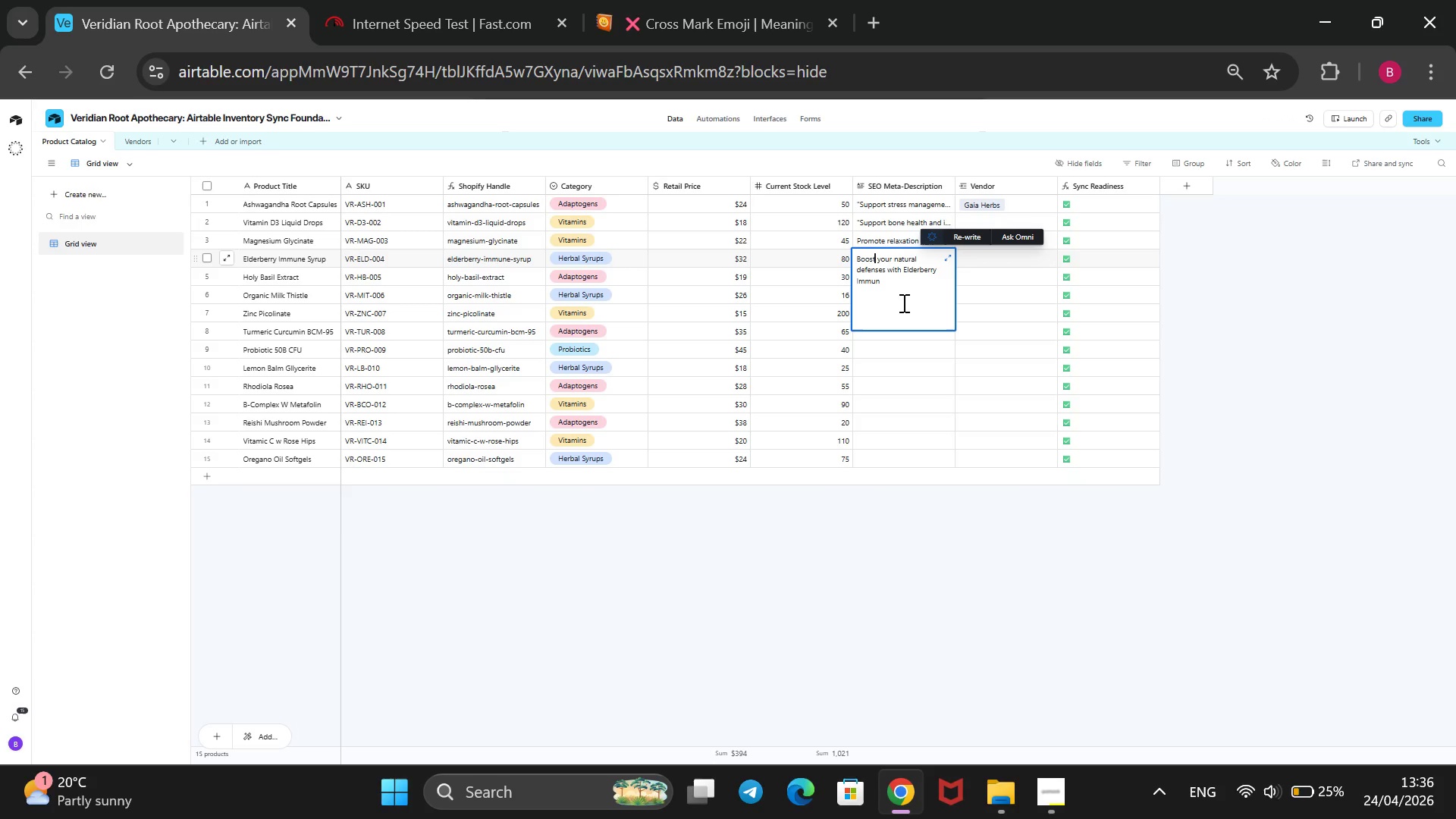 
key(ArrowLeft)
 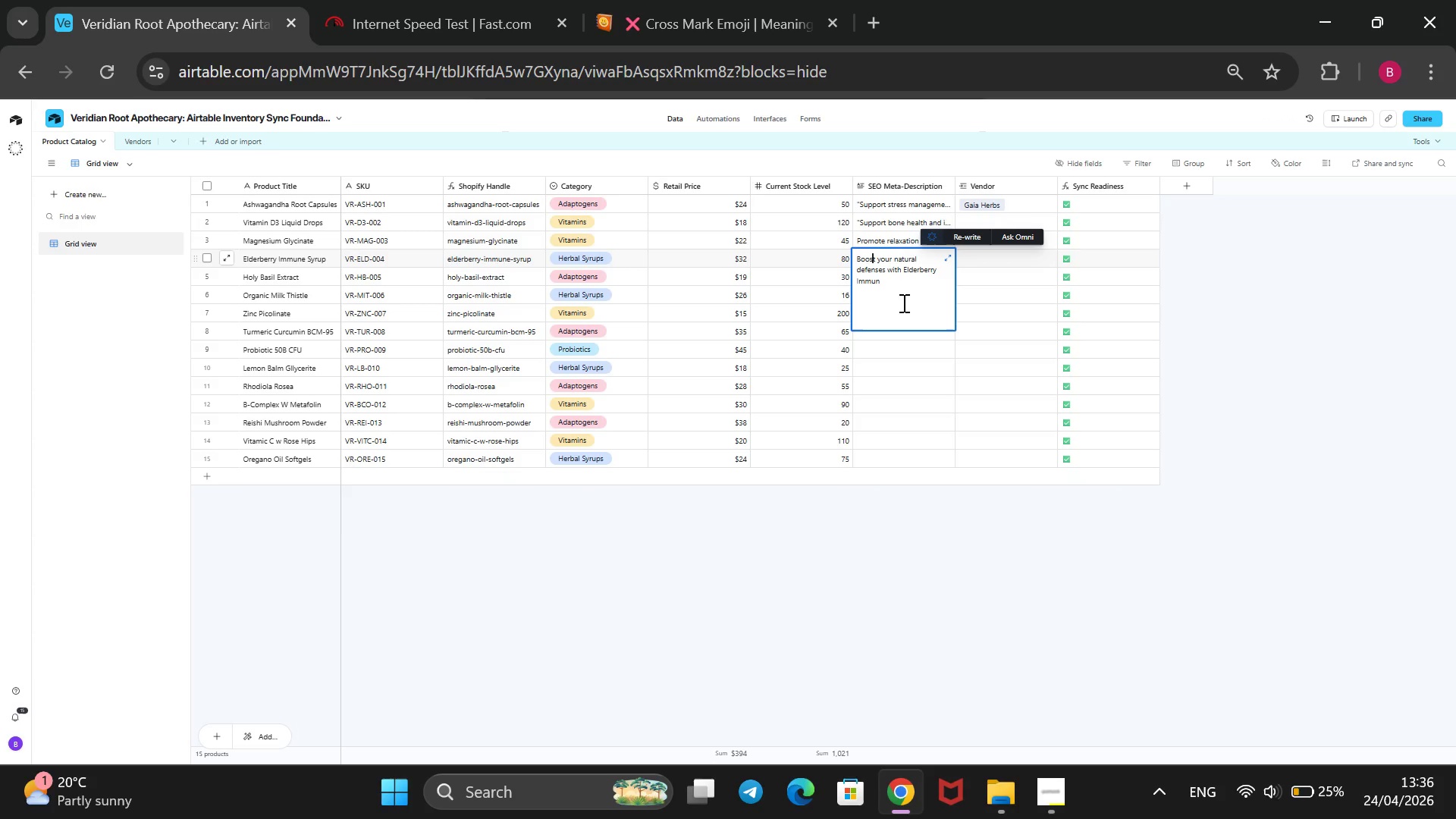 
key(ArrowLeft)
 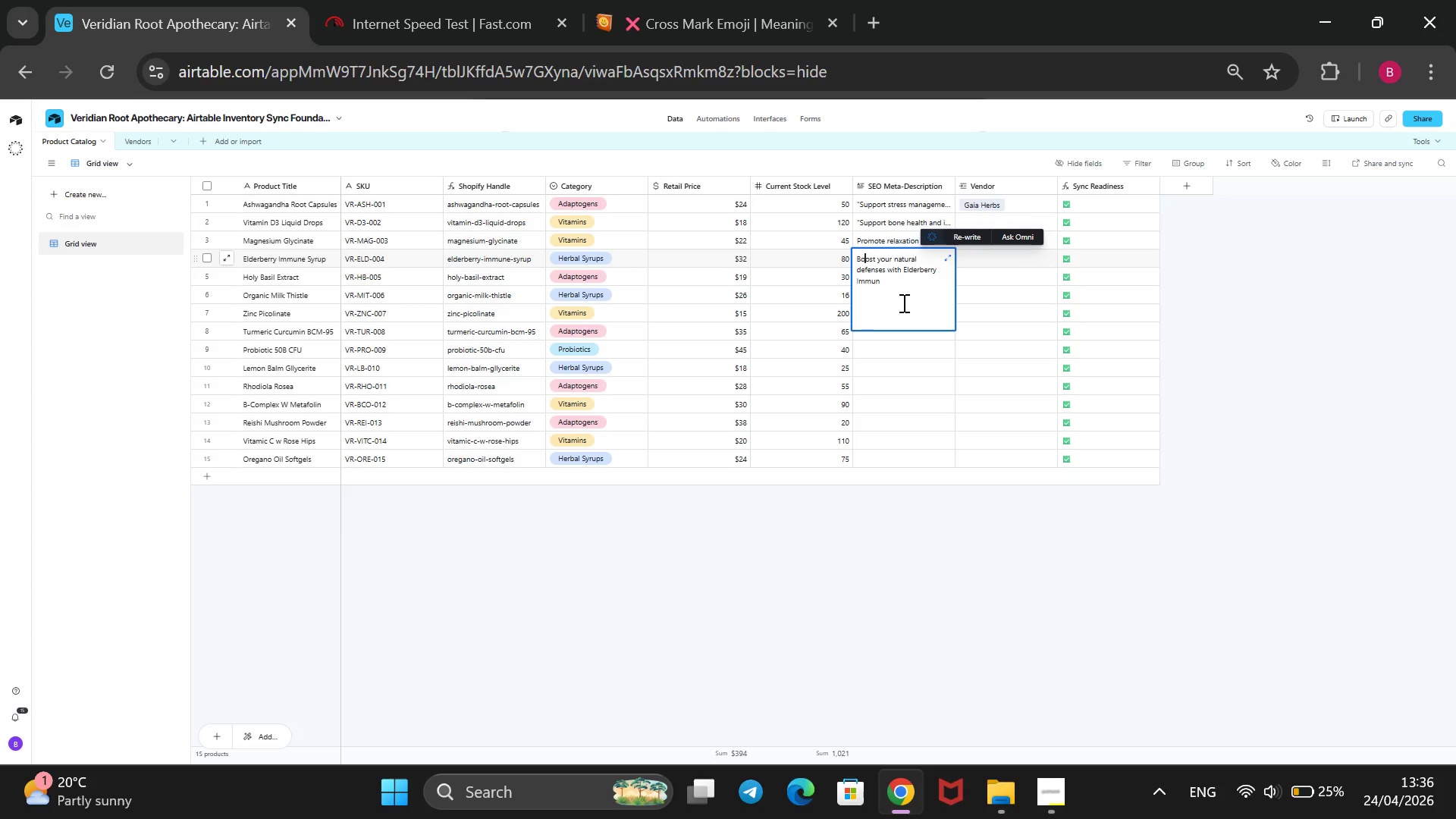 
key(ArrowLeft)
 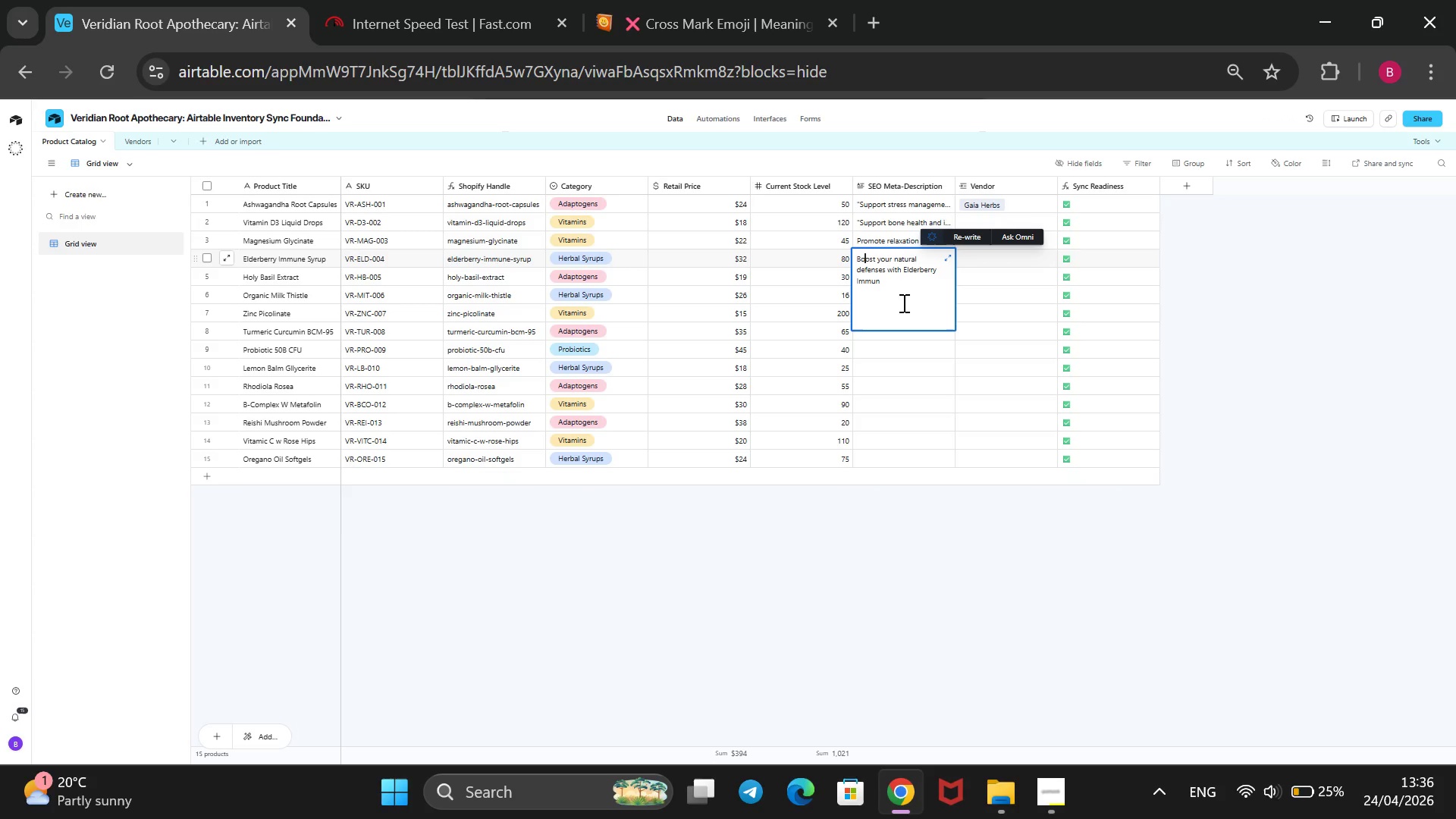 
key(ArrowLeft)
 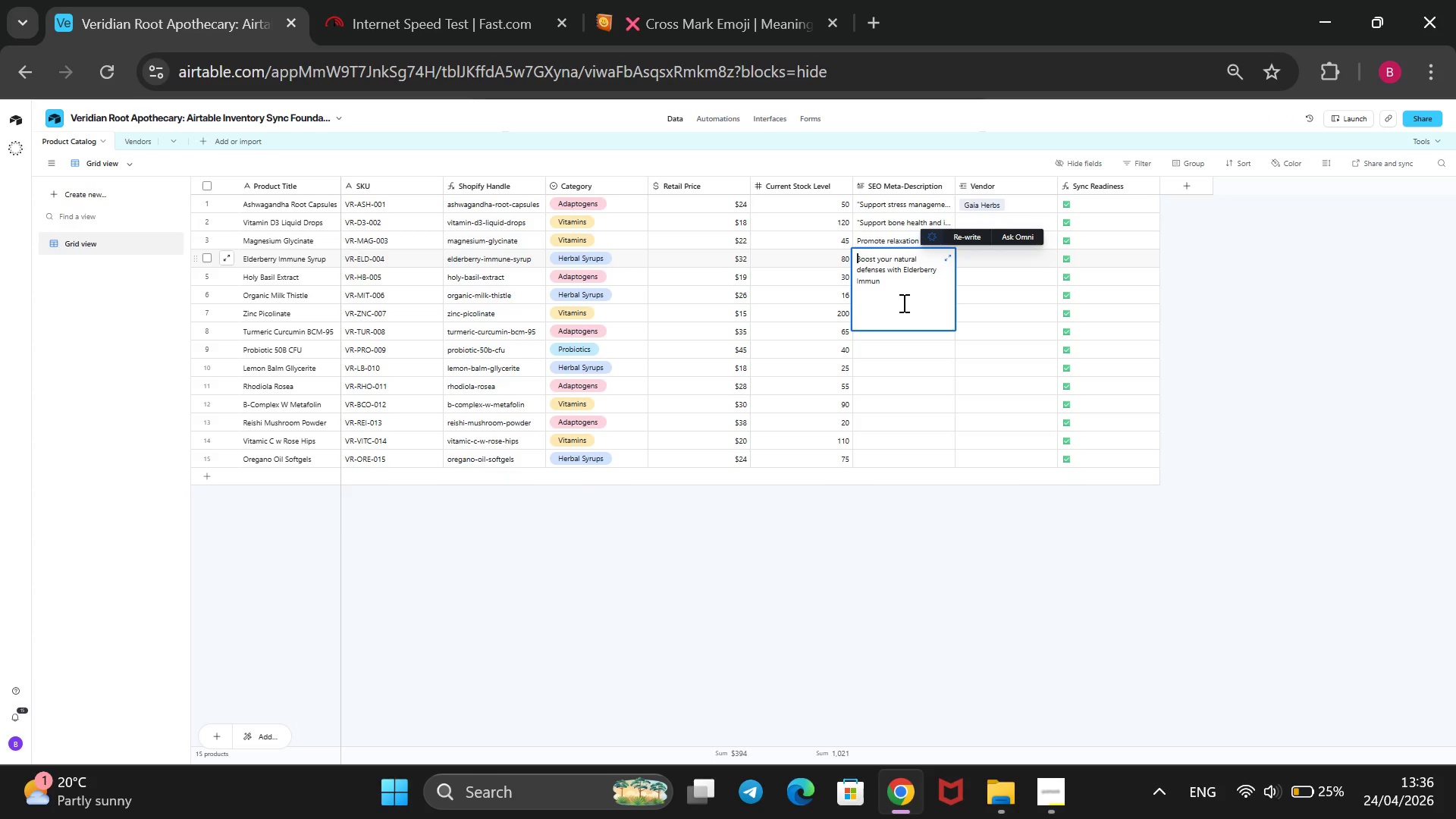 
key(ArrowLeft)
 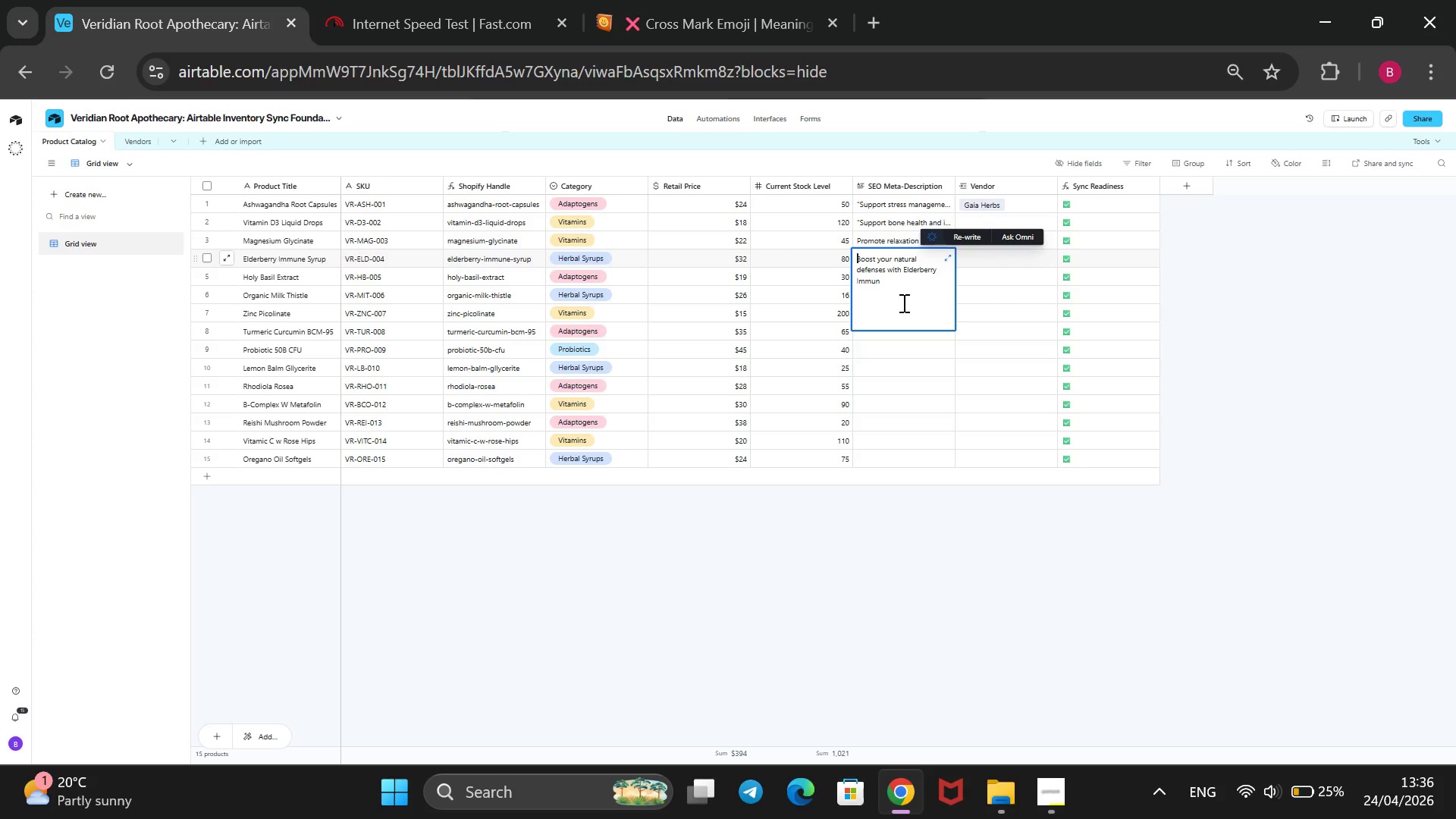 
key(Shift+2)
 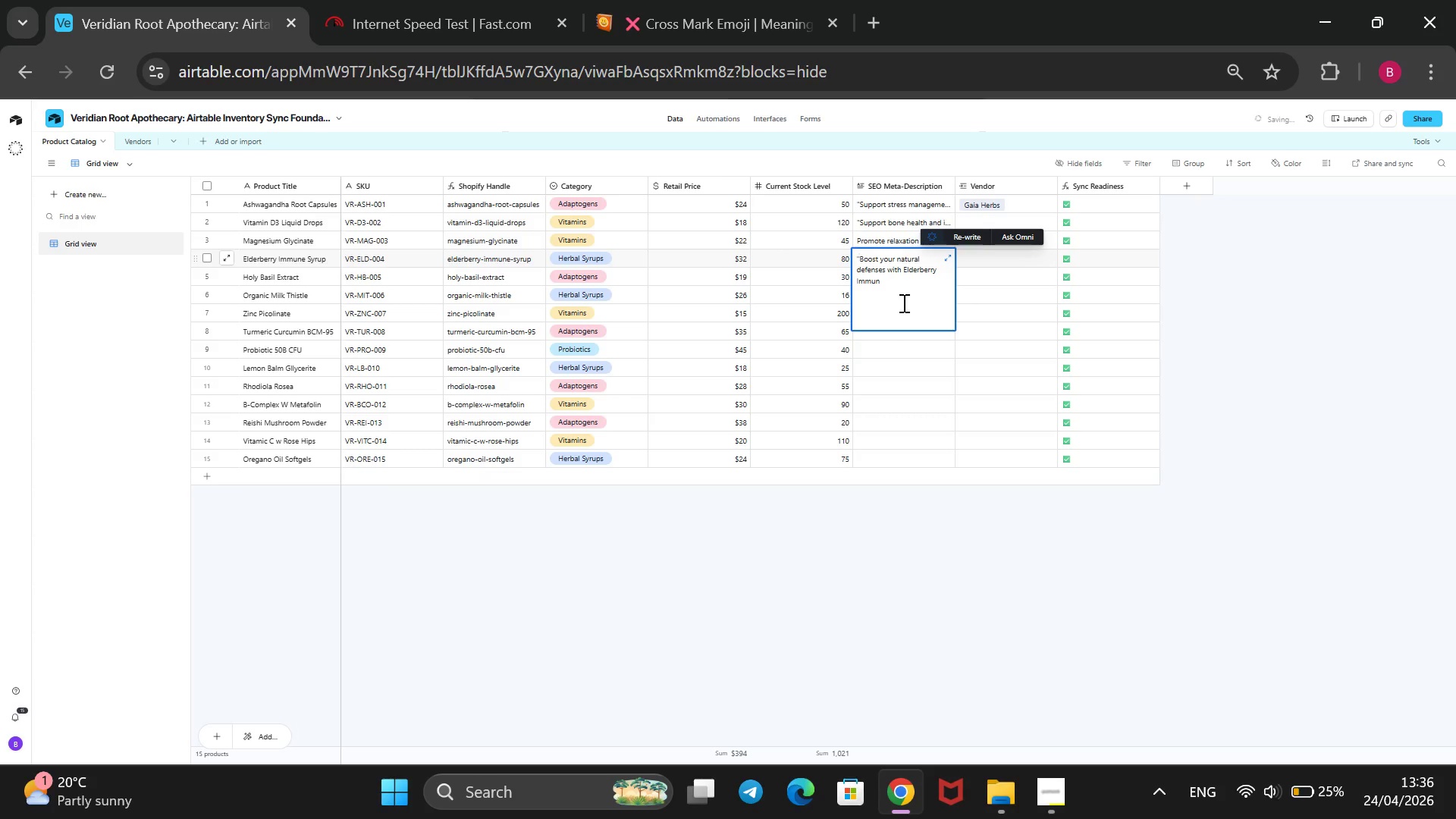 
key(ArrowDown)
 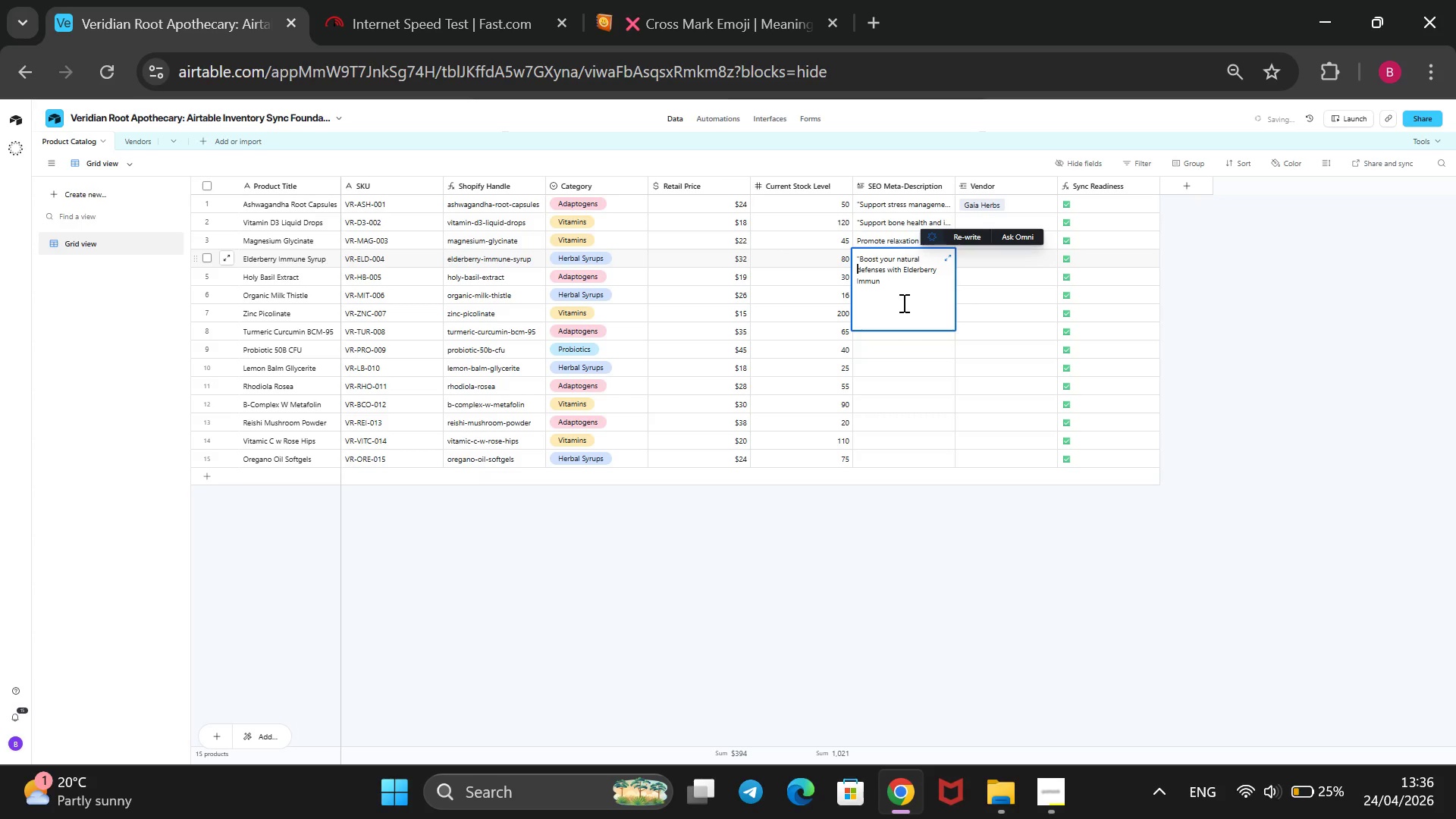 
key(ArrowDown)
 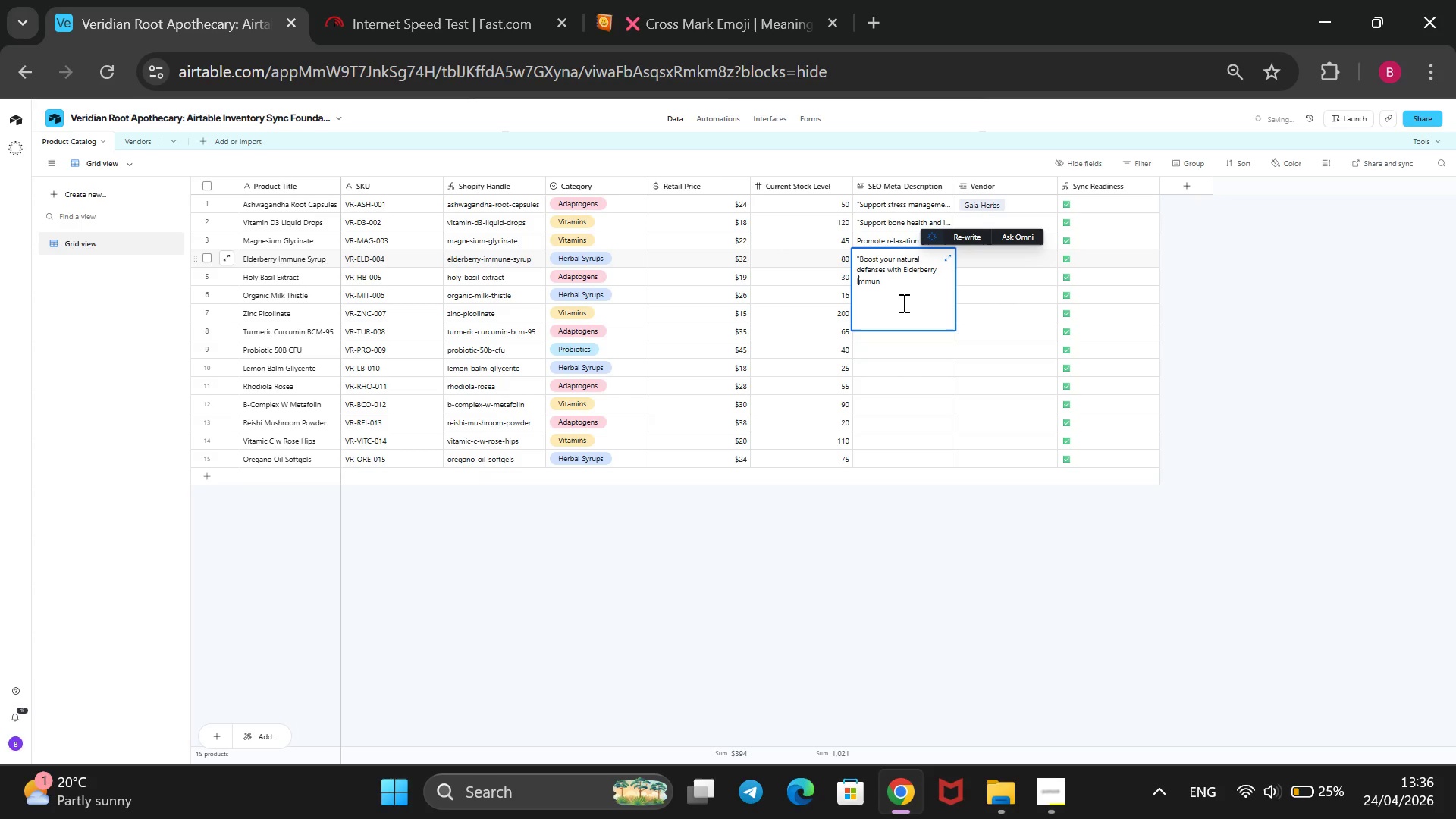 
key(ArrowRight)
 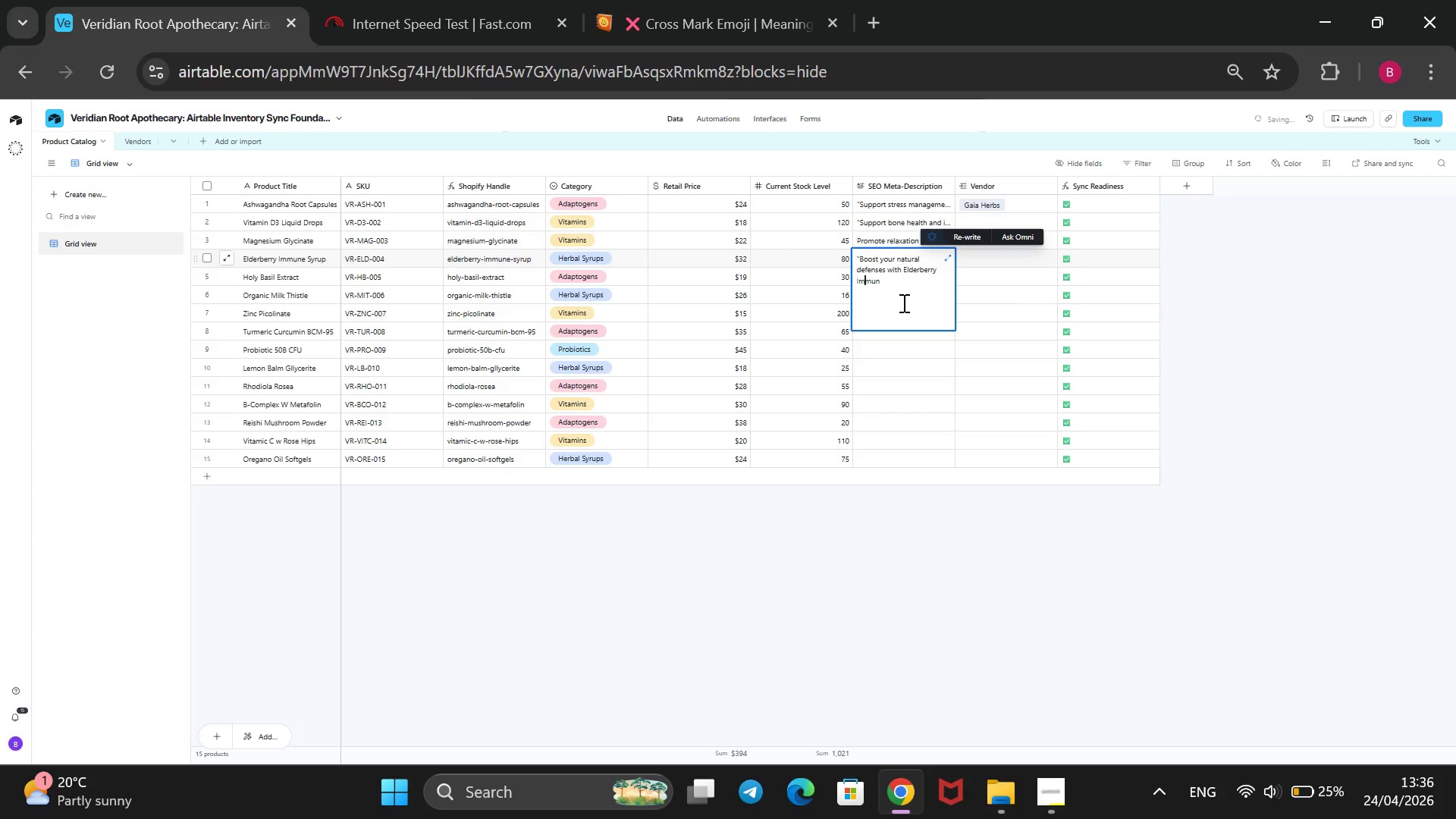 
key(ArrowRight)
 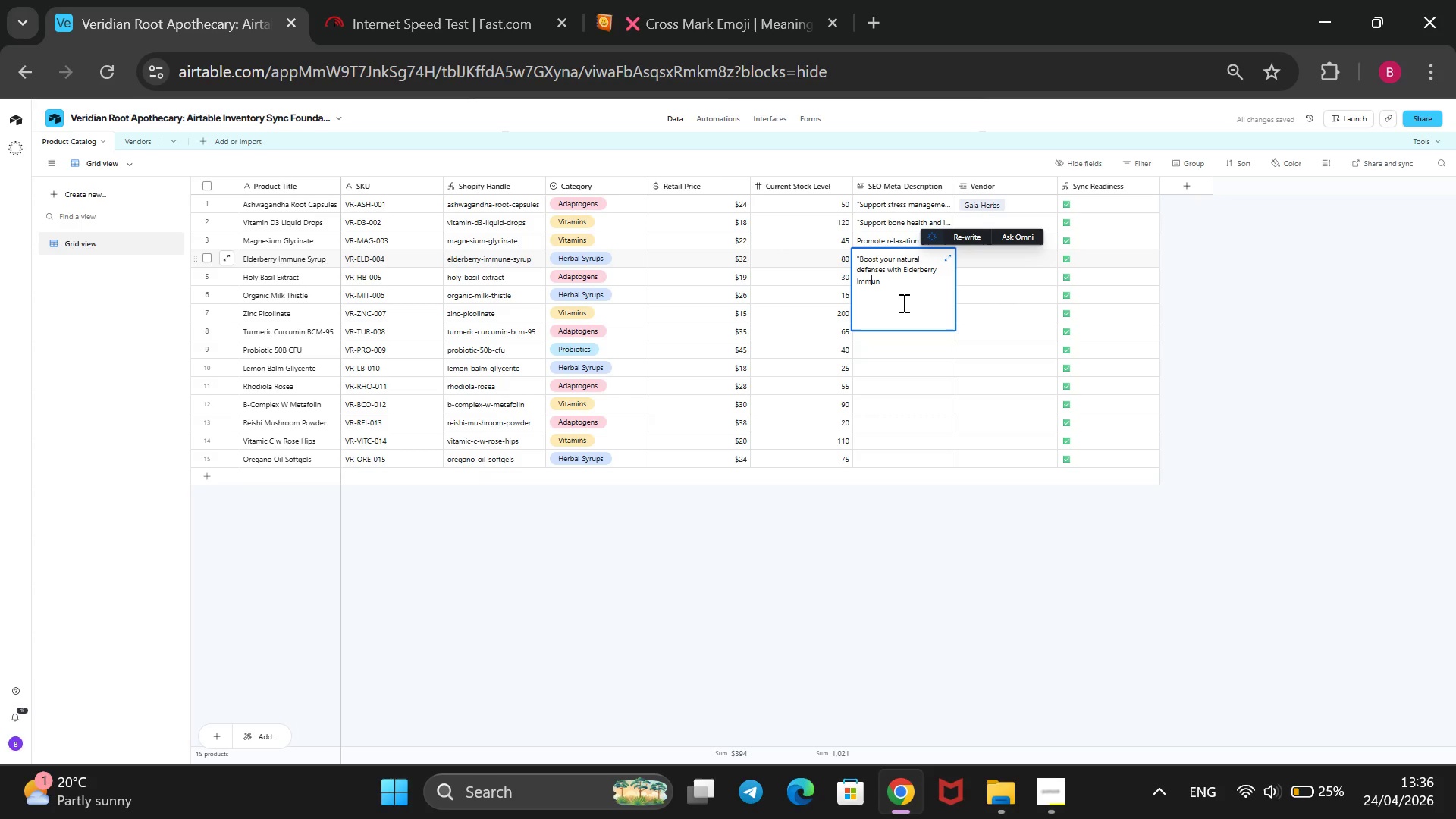 
key(ArrowRight)
 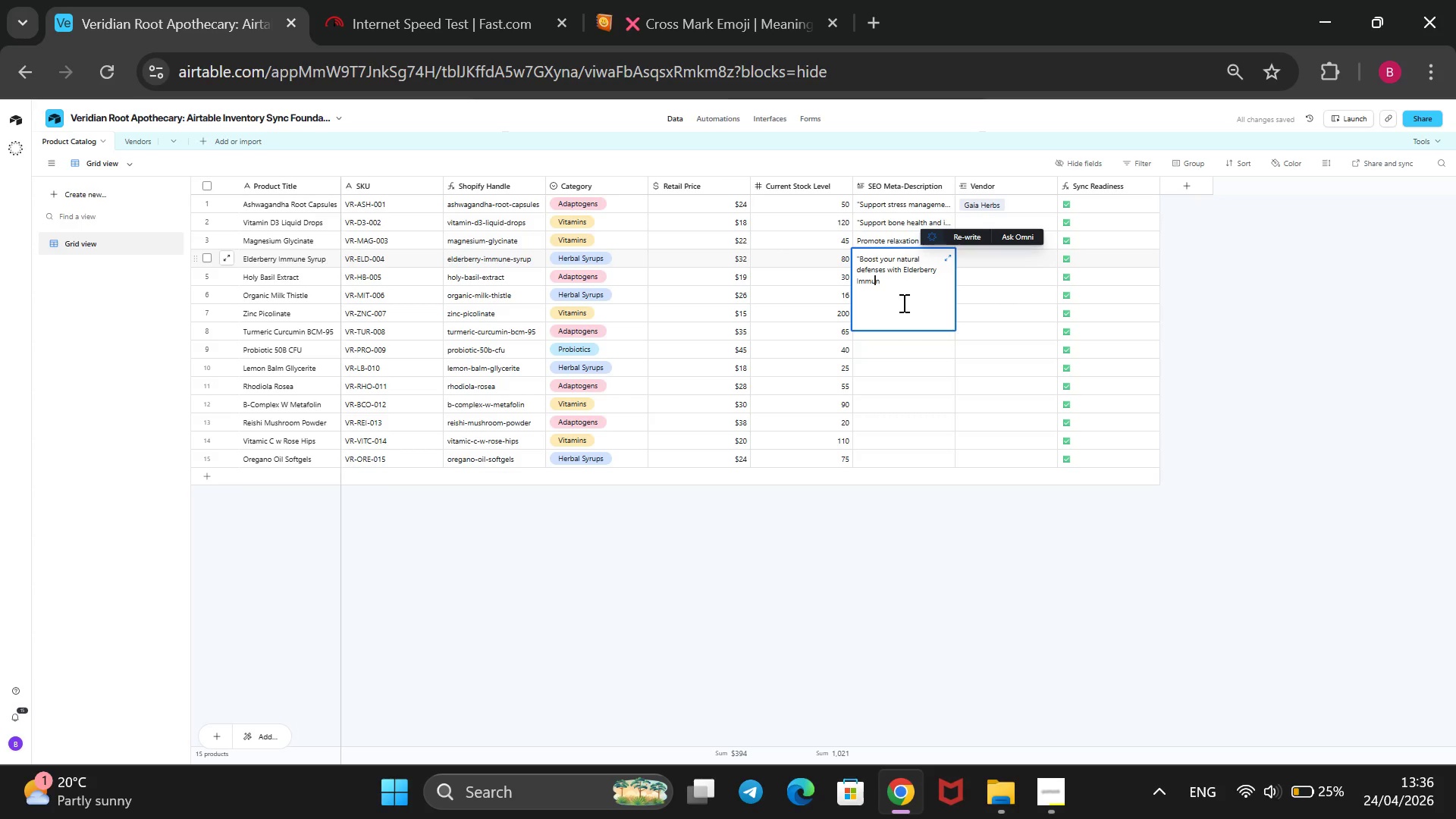 
key(ArrowRight)
 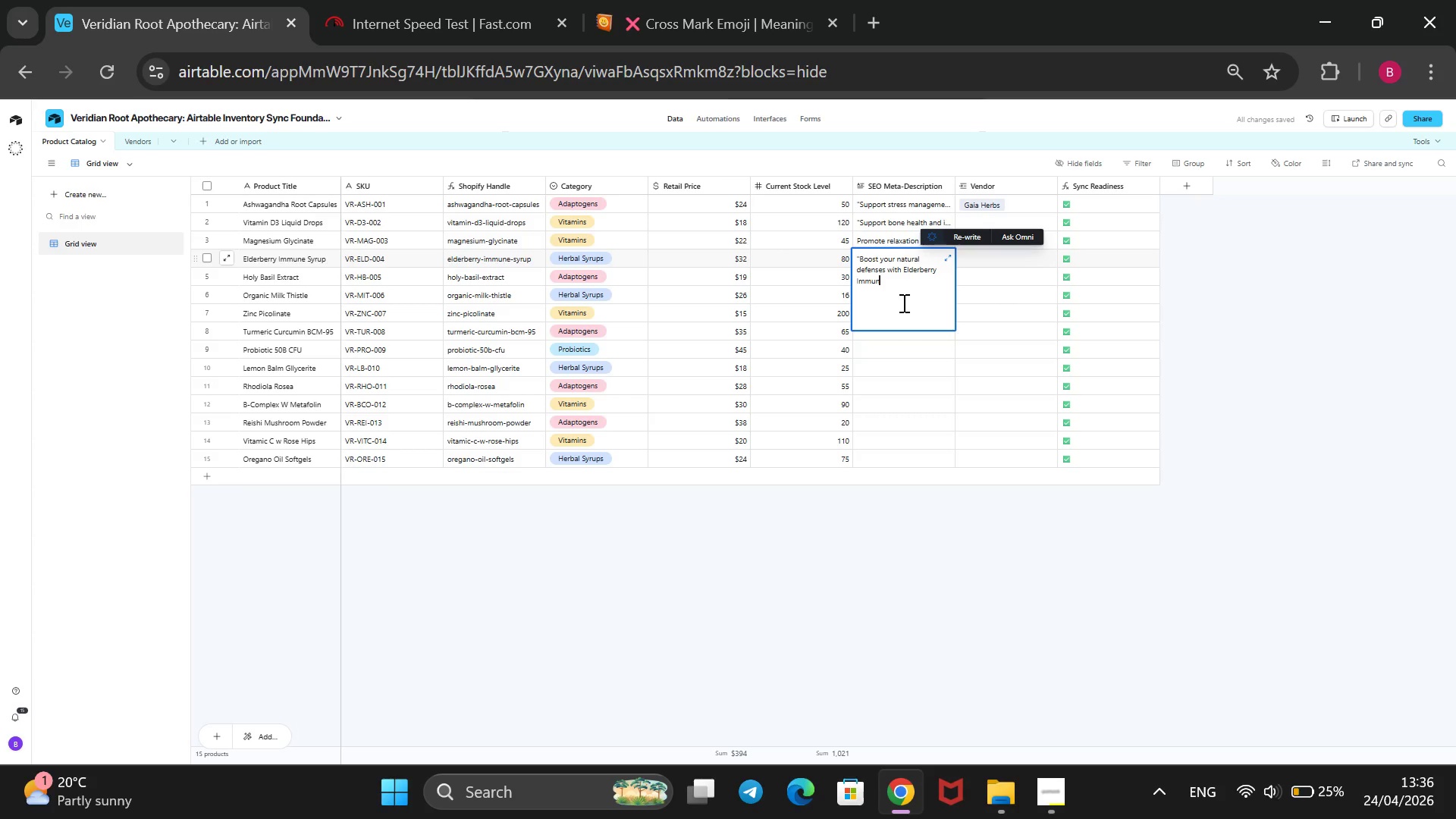 
type(ne)
key(Backspace)
key(Backspace)
type(e Syrup)
 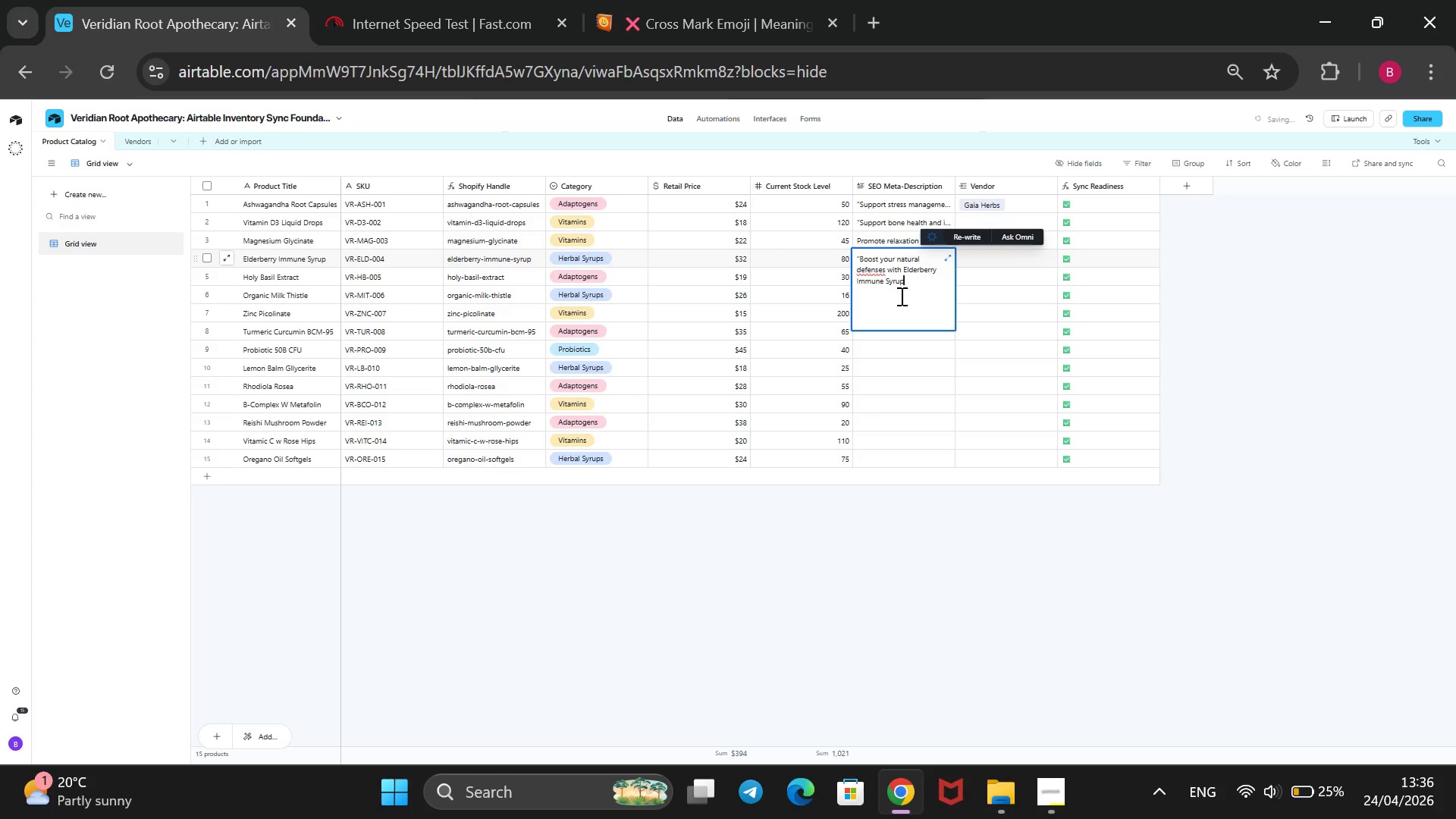 
type(. A delicious, antioxidant-rich blend of elderber)
 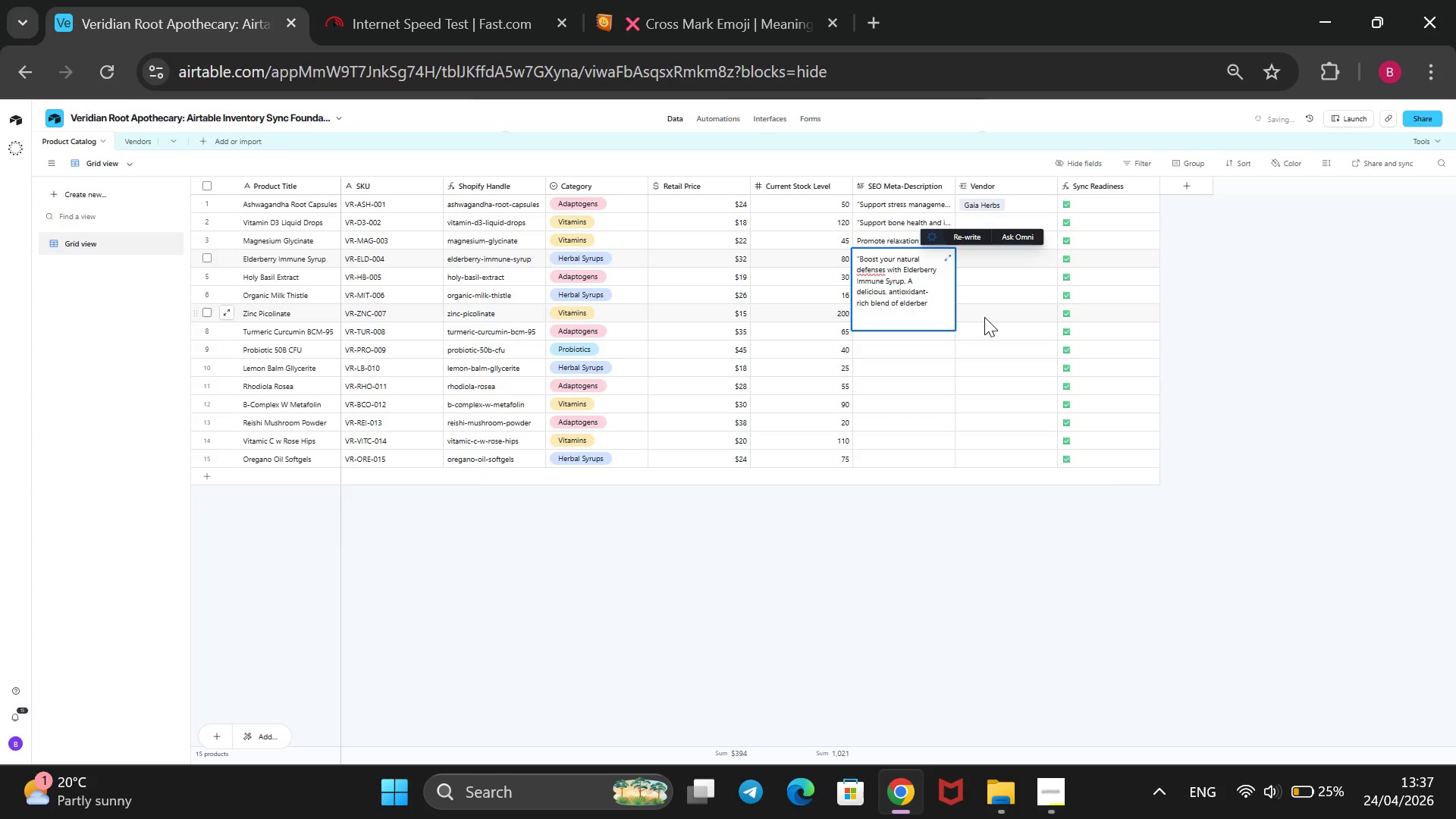 
type(ry and honey for yr)
key(Backspace)
type(ear-round immune support@)
 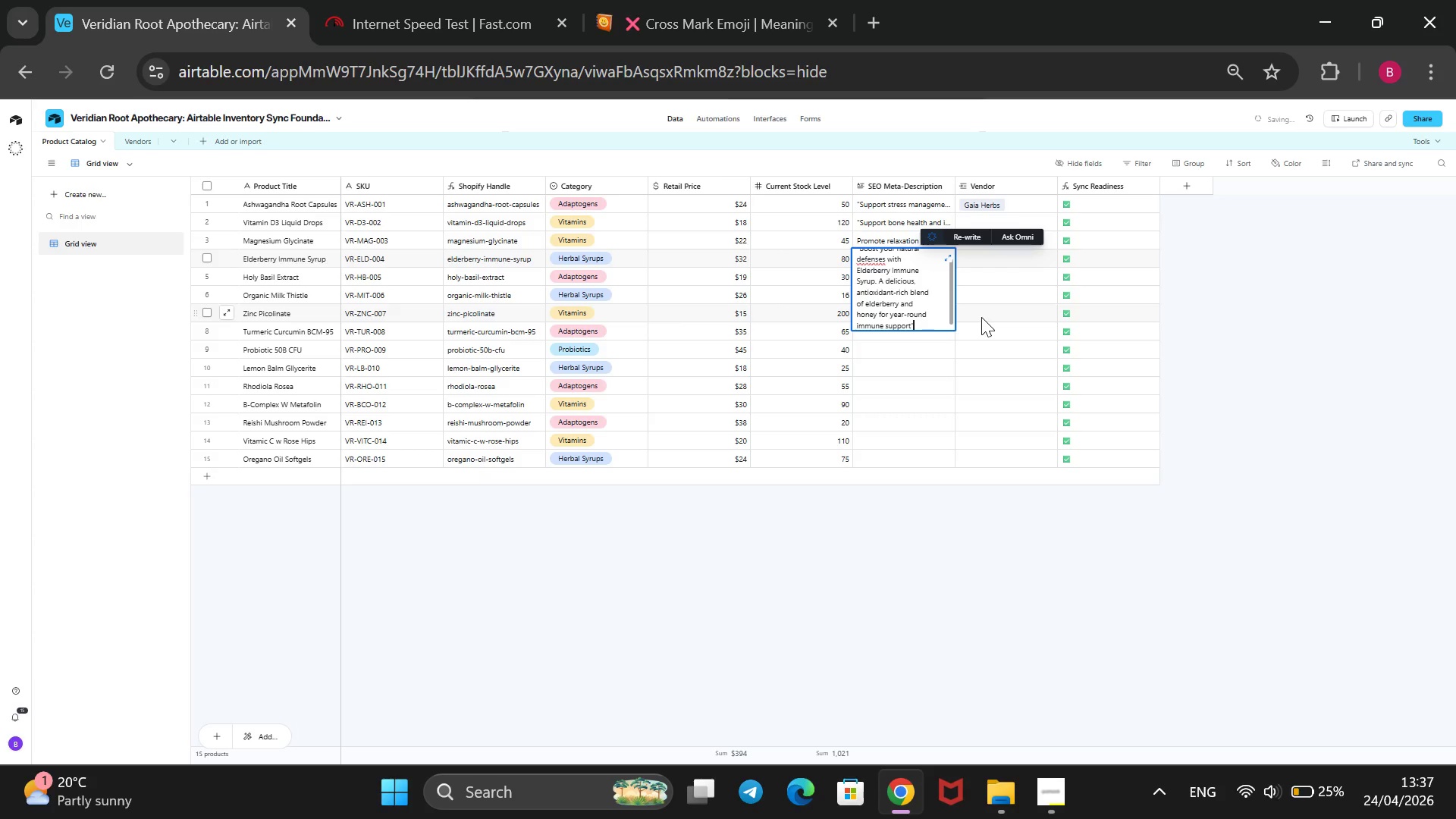 
key(ArrowUp)
 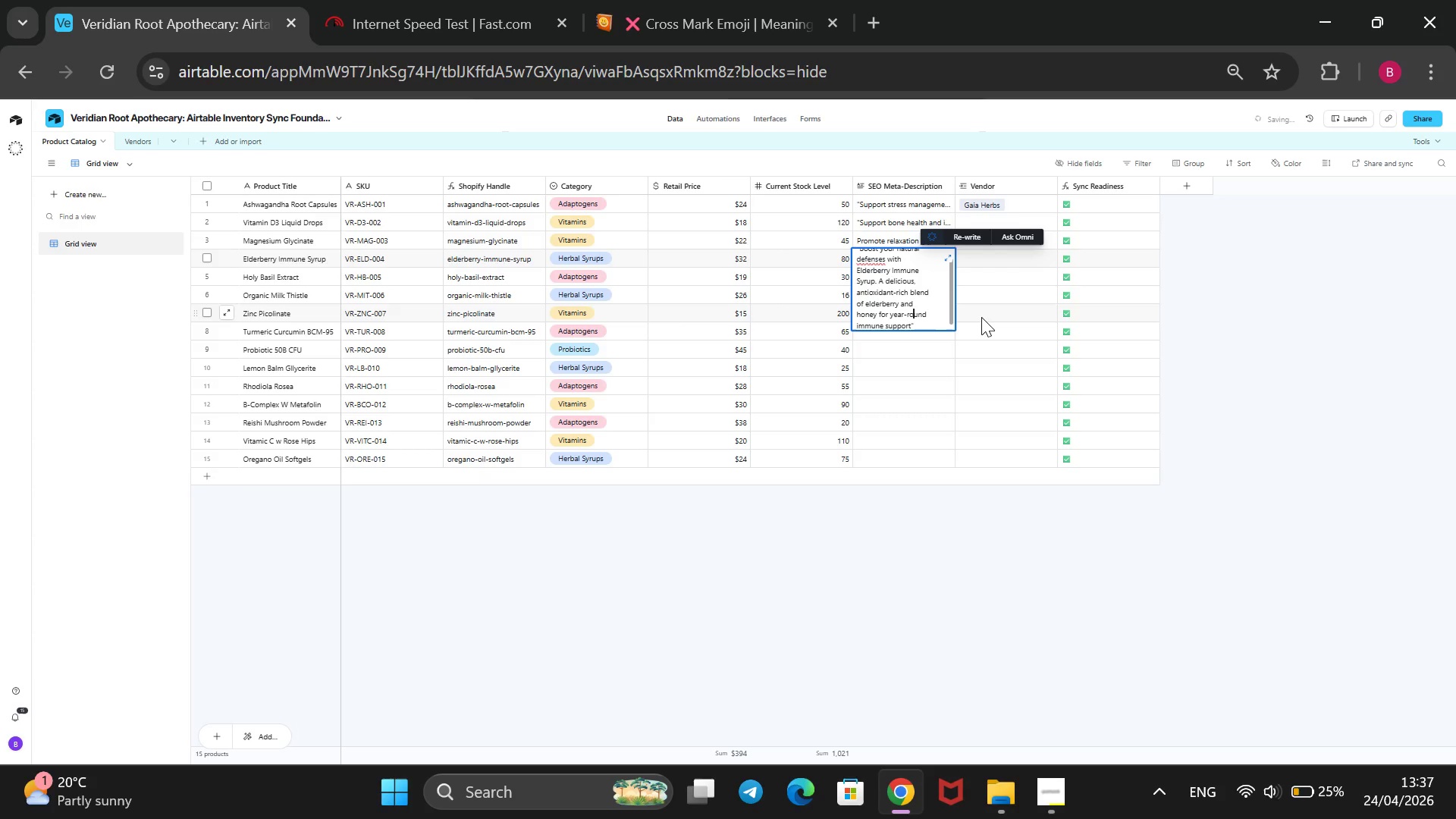 
hold_key(key=ArrowUp, duration=1.14)
 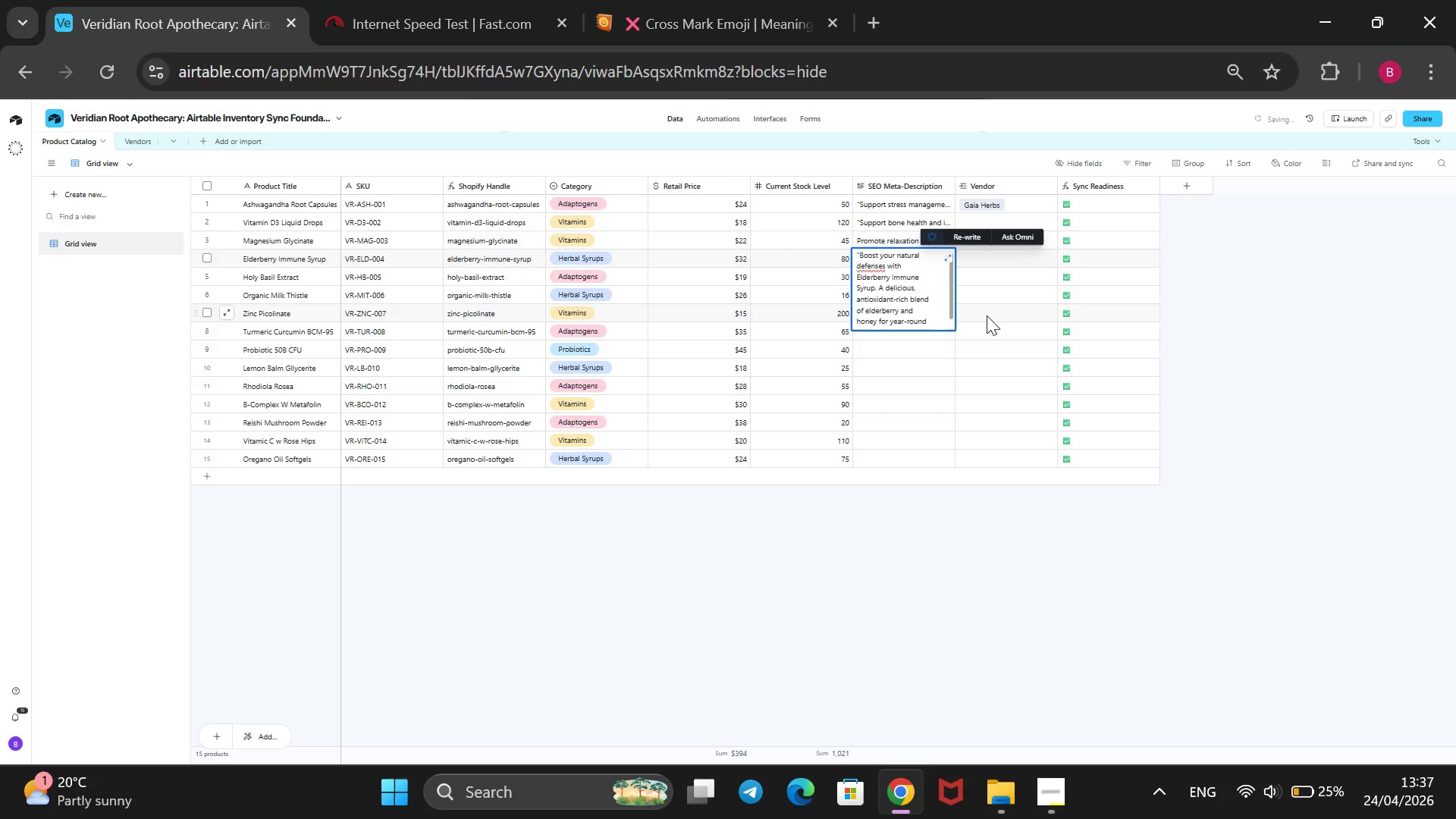 
left_click_drag(start_coordinate=[928, 523], to_coordinate=[921, 526])
 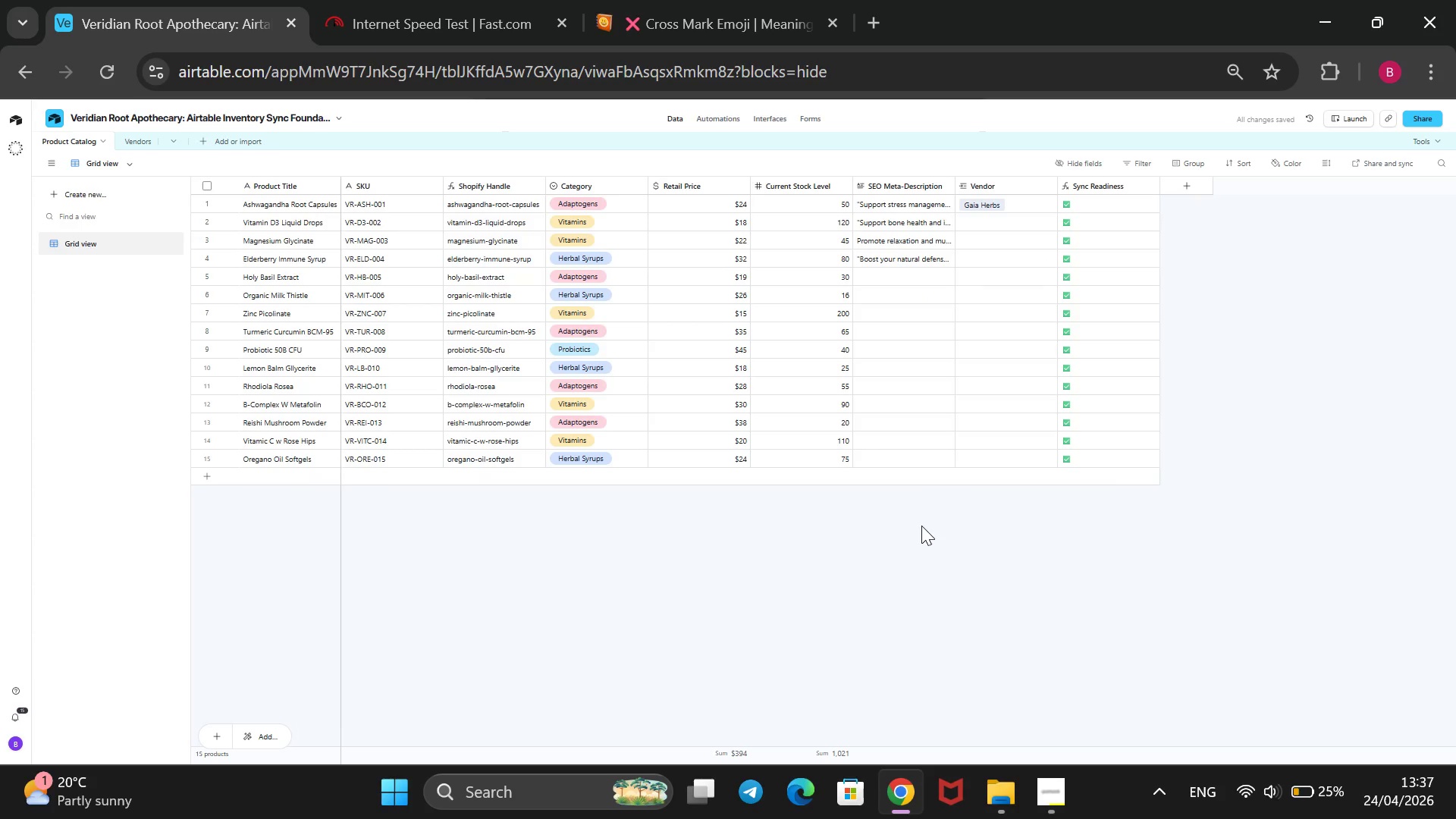 
wait(5.97)
 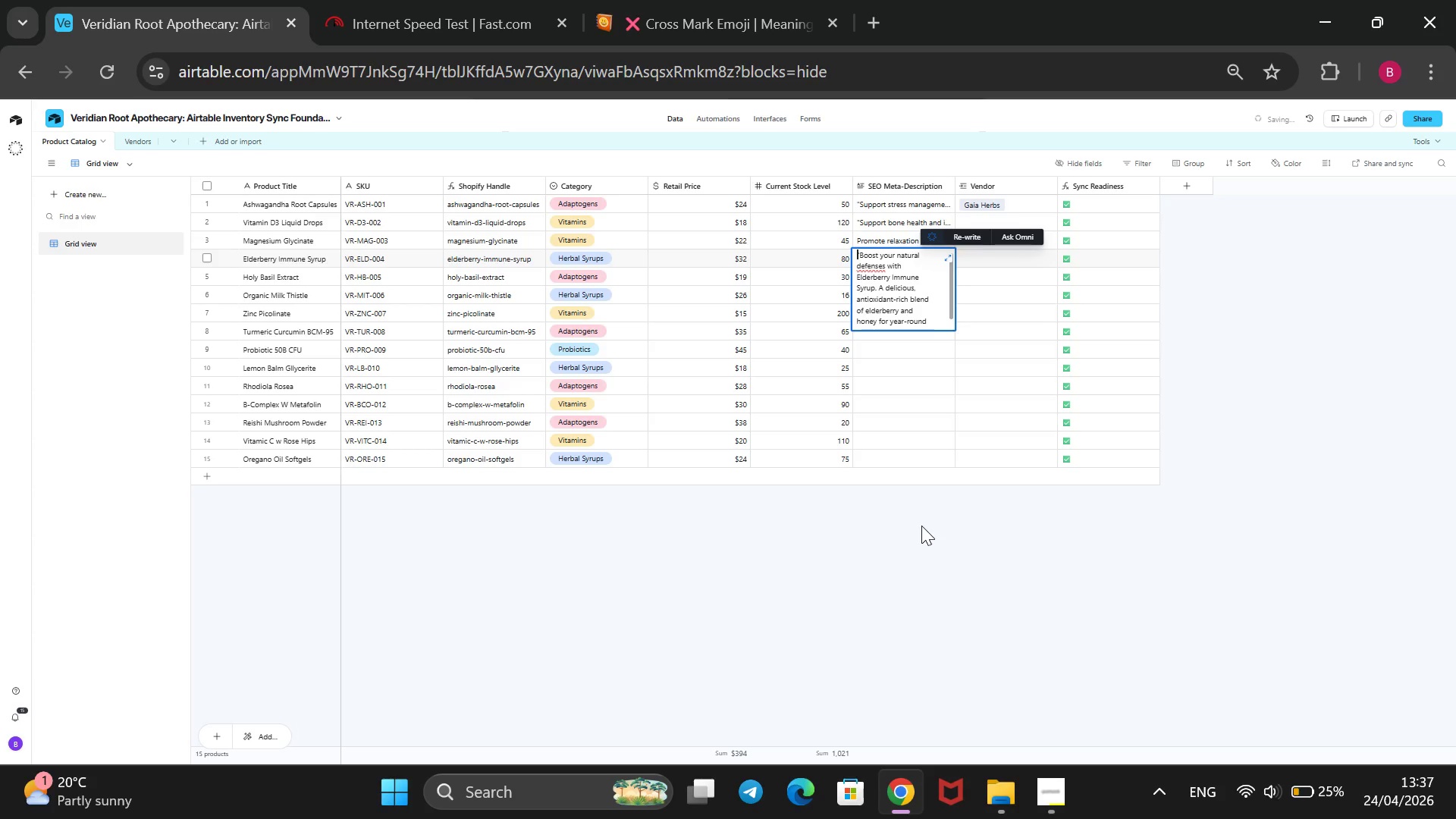 
left_click([884, 277])
 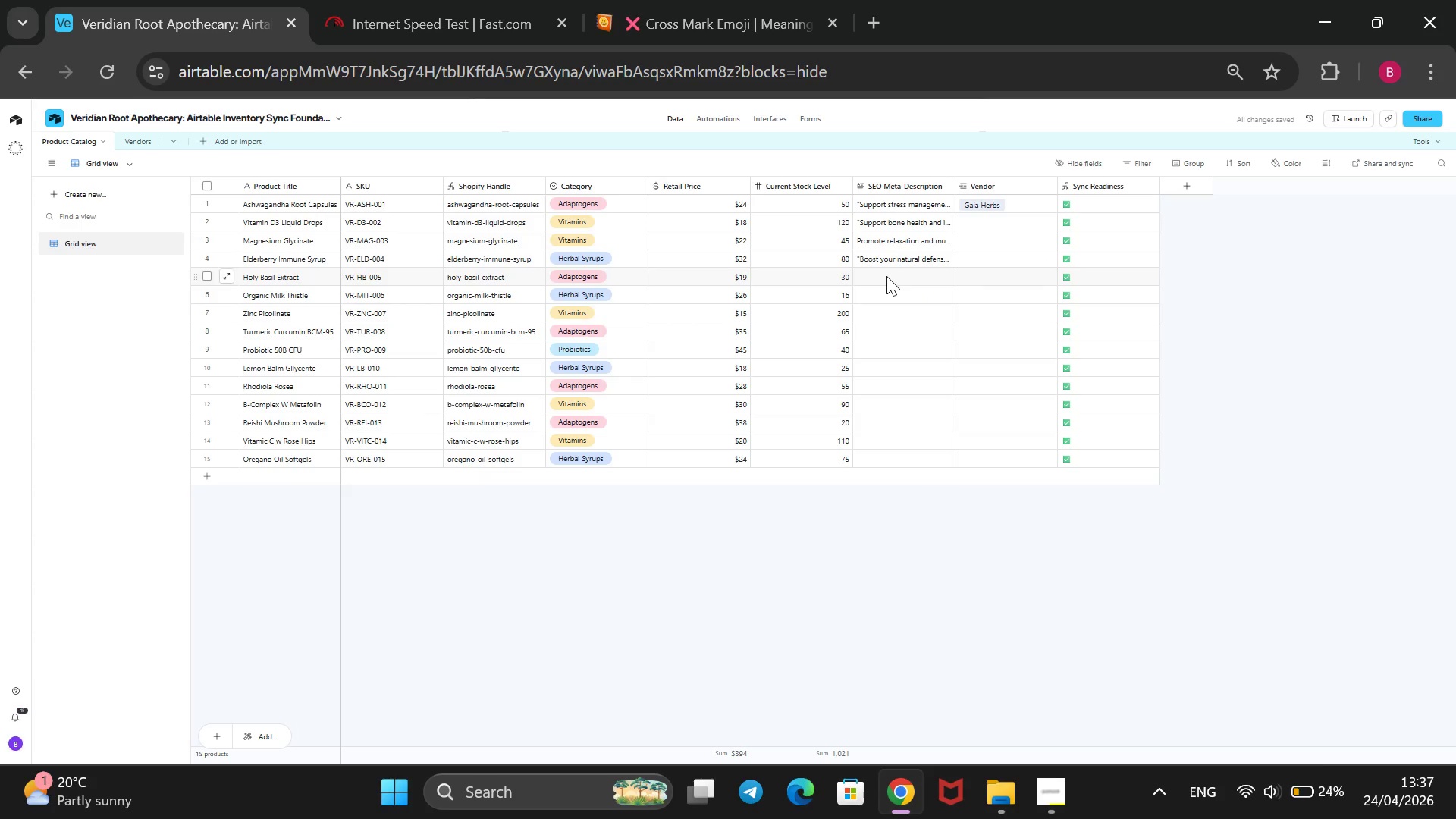 
wait(8.42)
 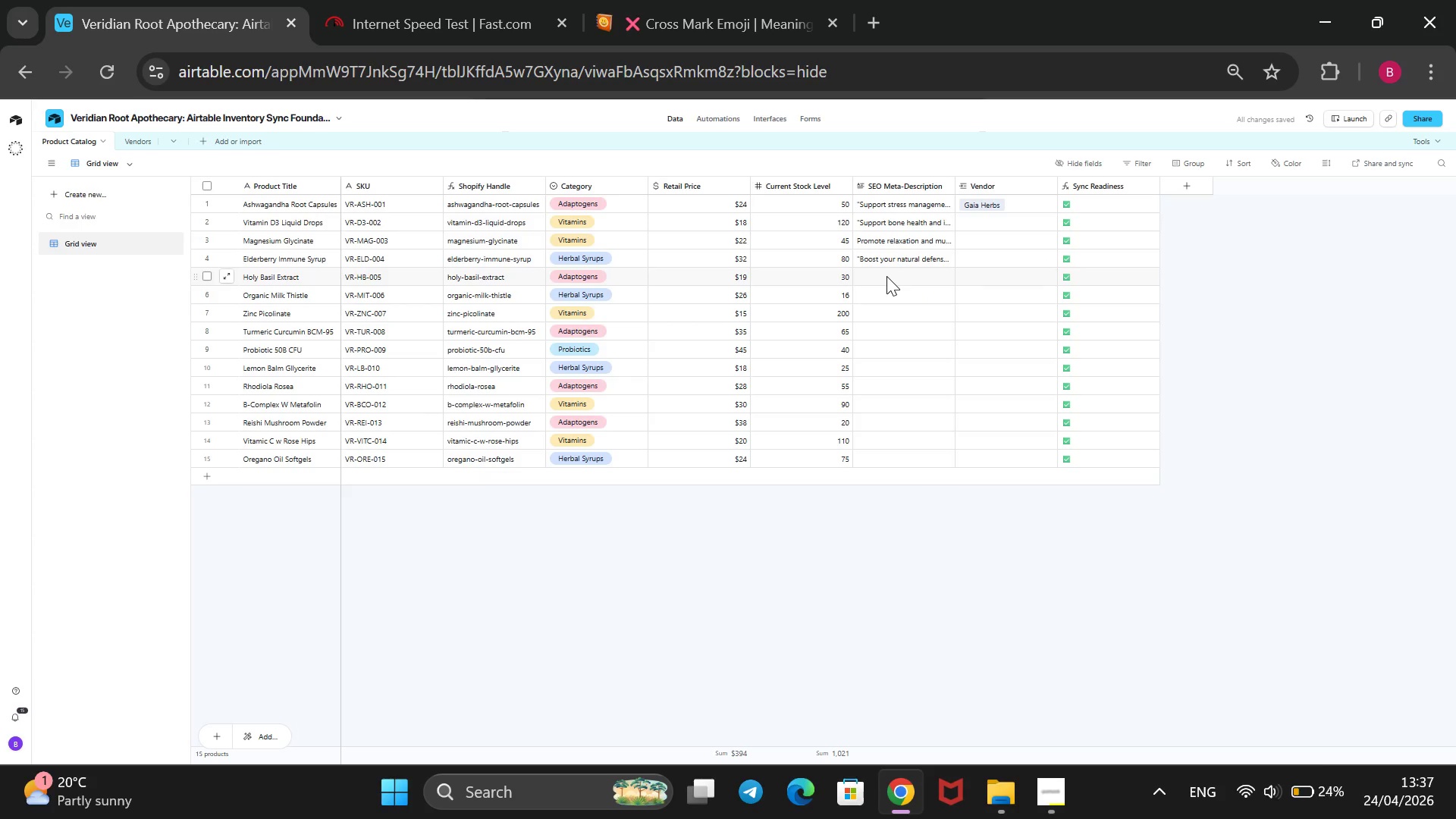 
left_click([1050, 782])